 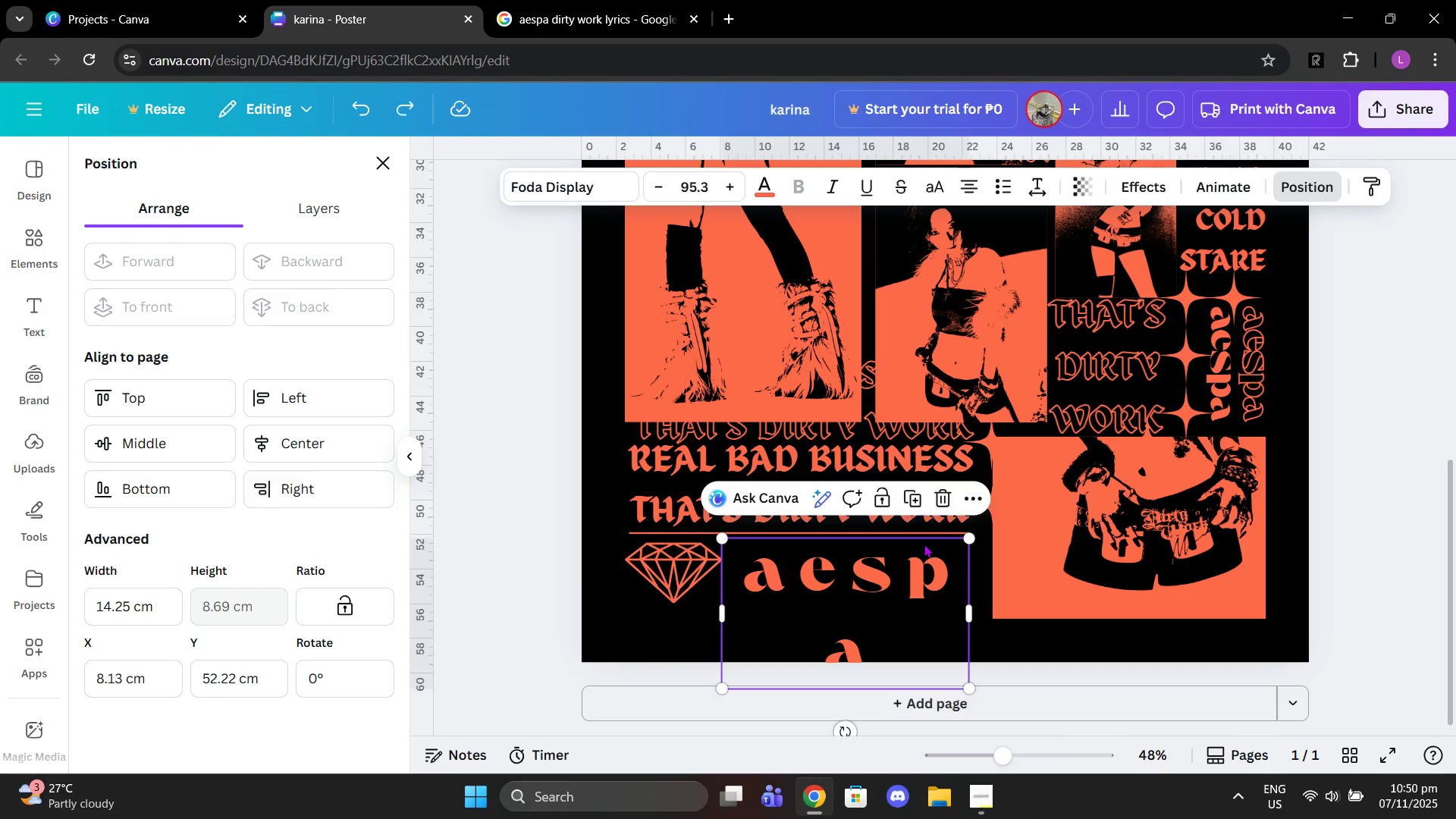 
key(Control+Z)
 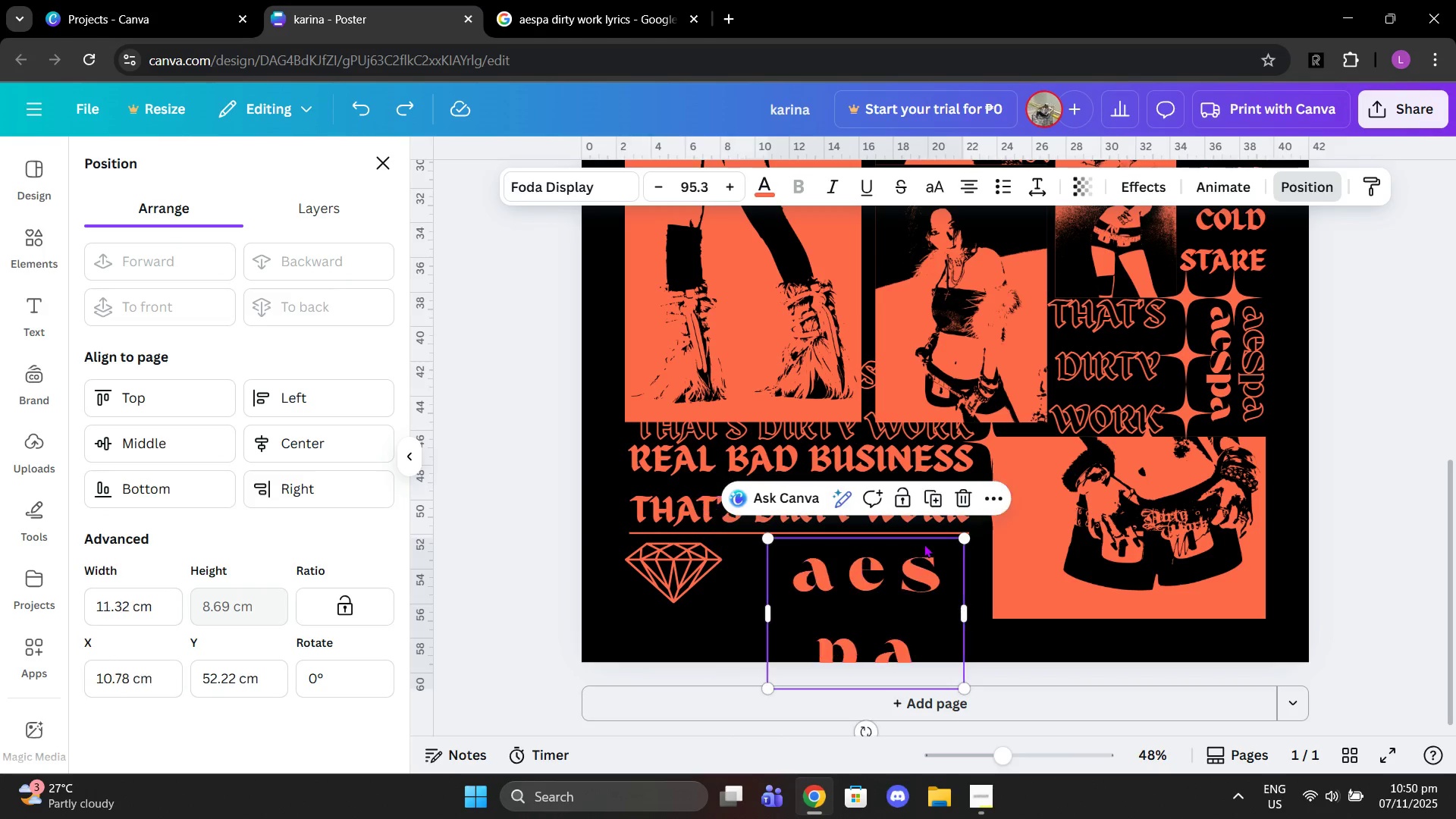 
key(Control+Z)
 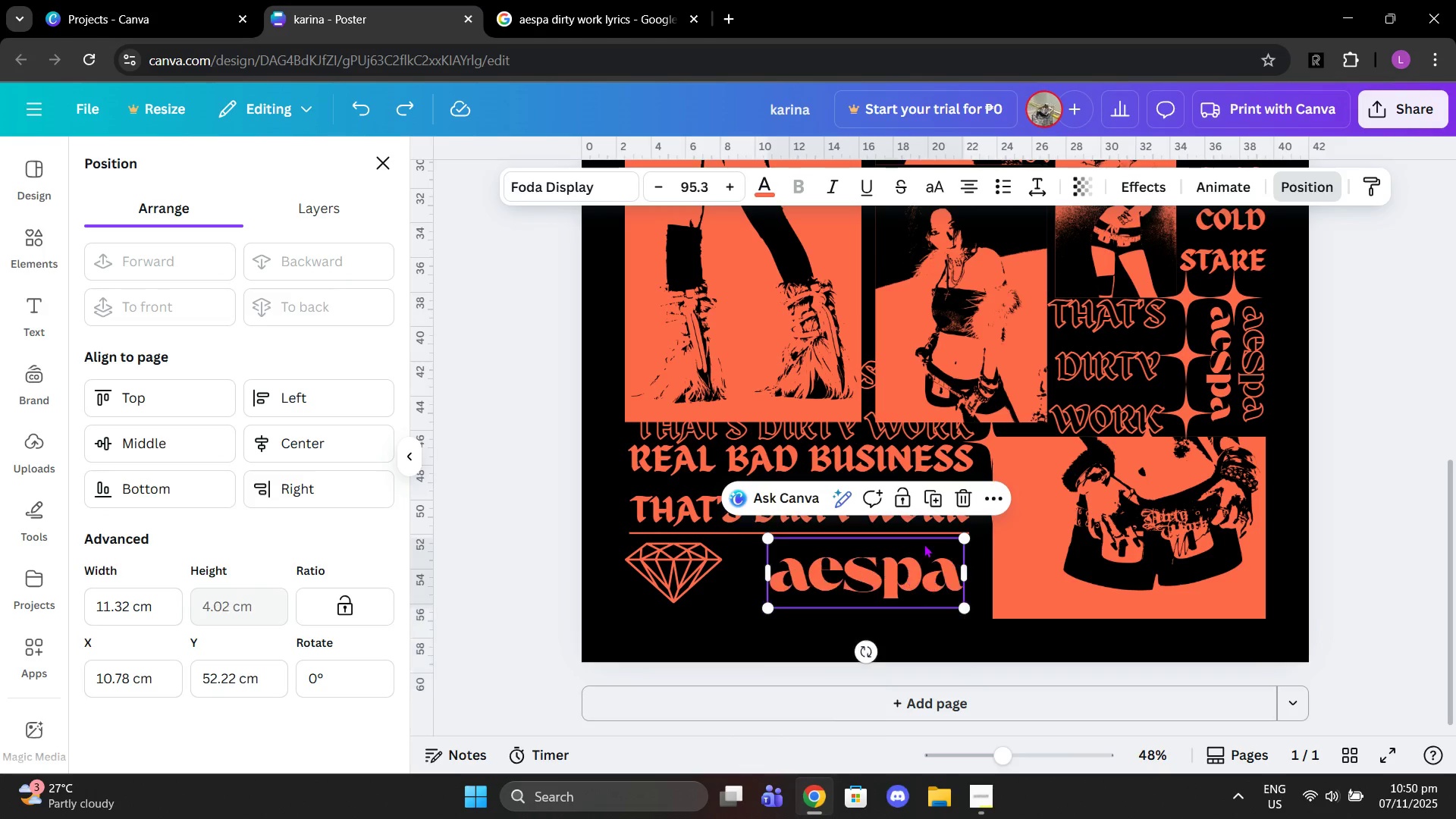 
key(Control+Z)
 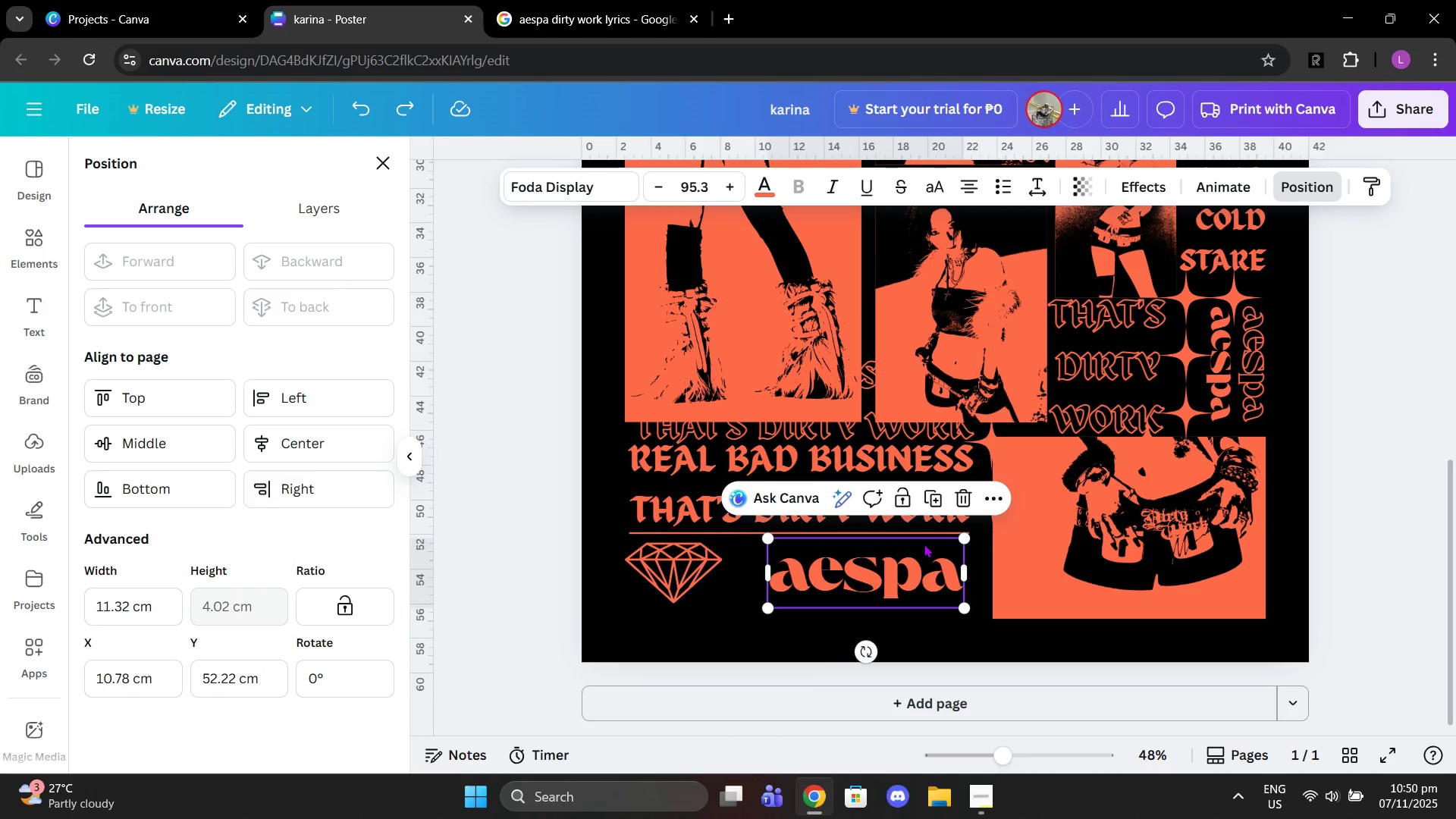 
key(Control+Z)
 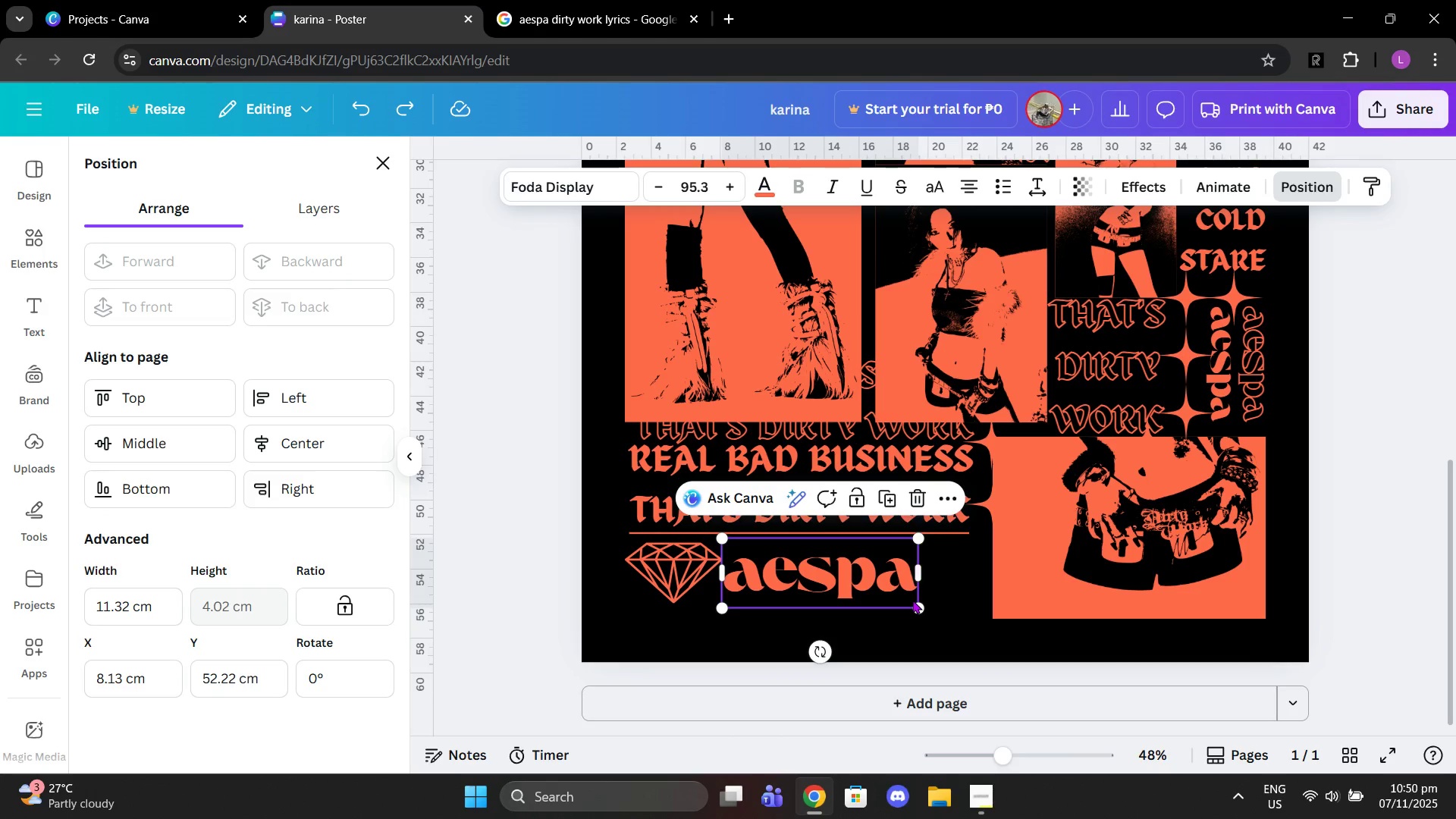 
left_click([912, 600])
 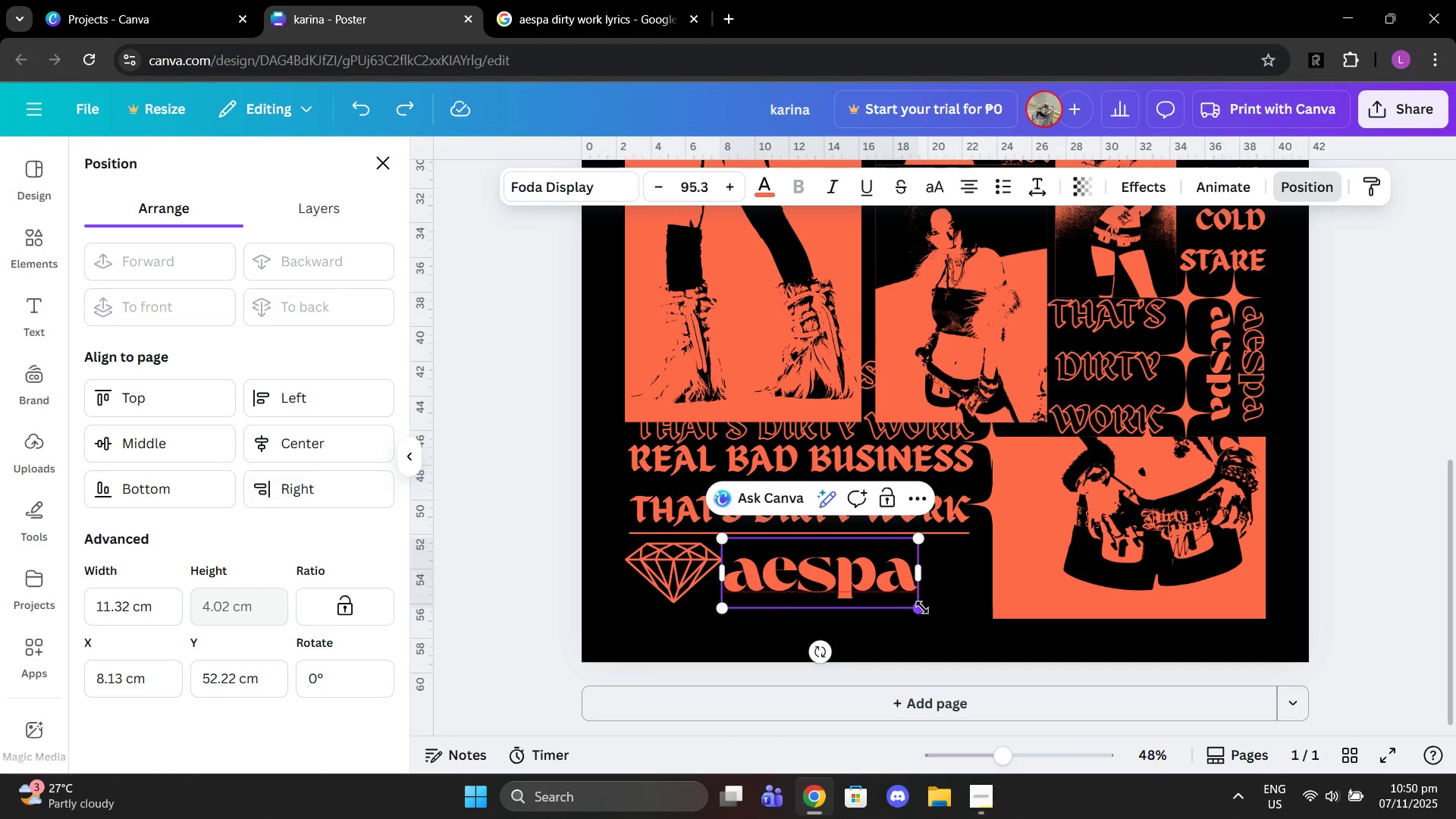 
left_click_drag(start_coordinate=[922, 607], to_coordinate=[868, 577])
 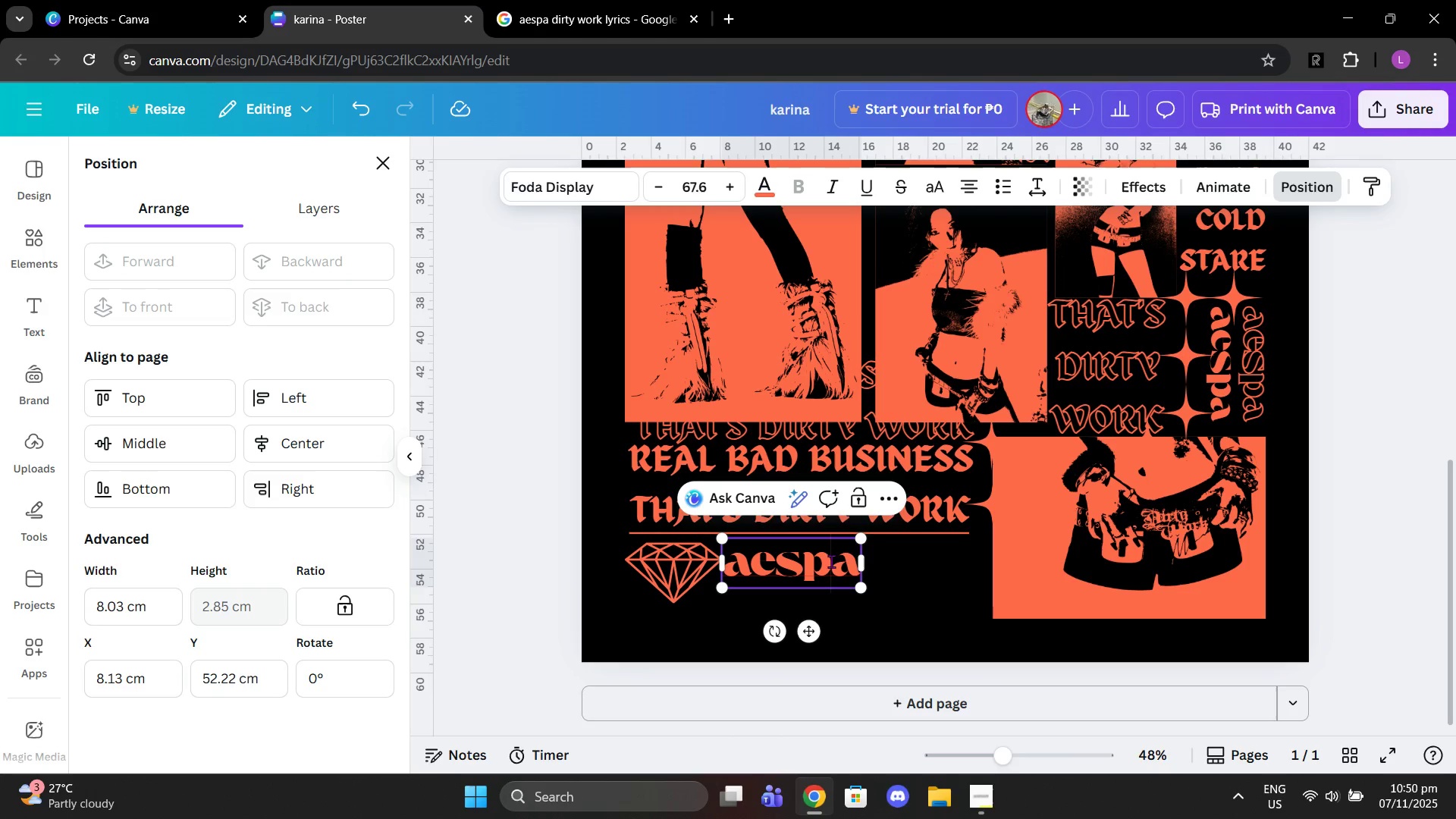 
left_click_drag(start_coordinate=[828, 561], to_coordinate=[833, 561])
 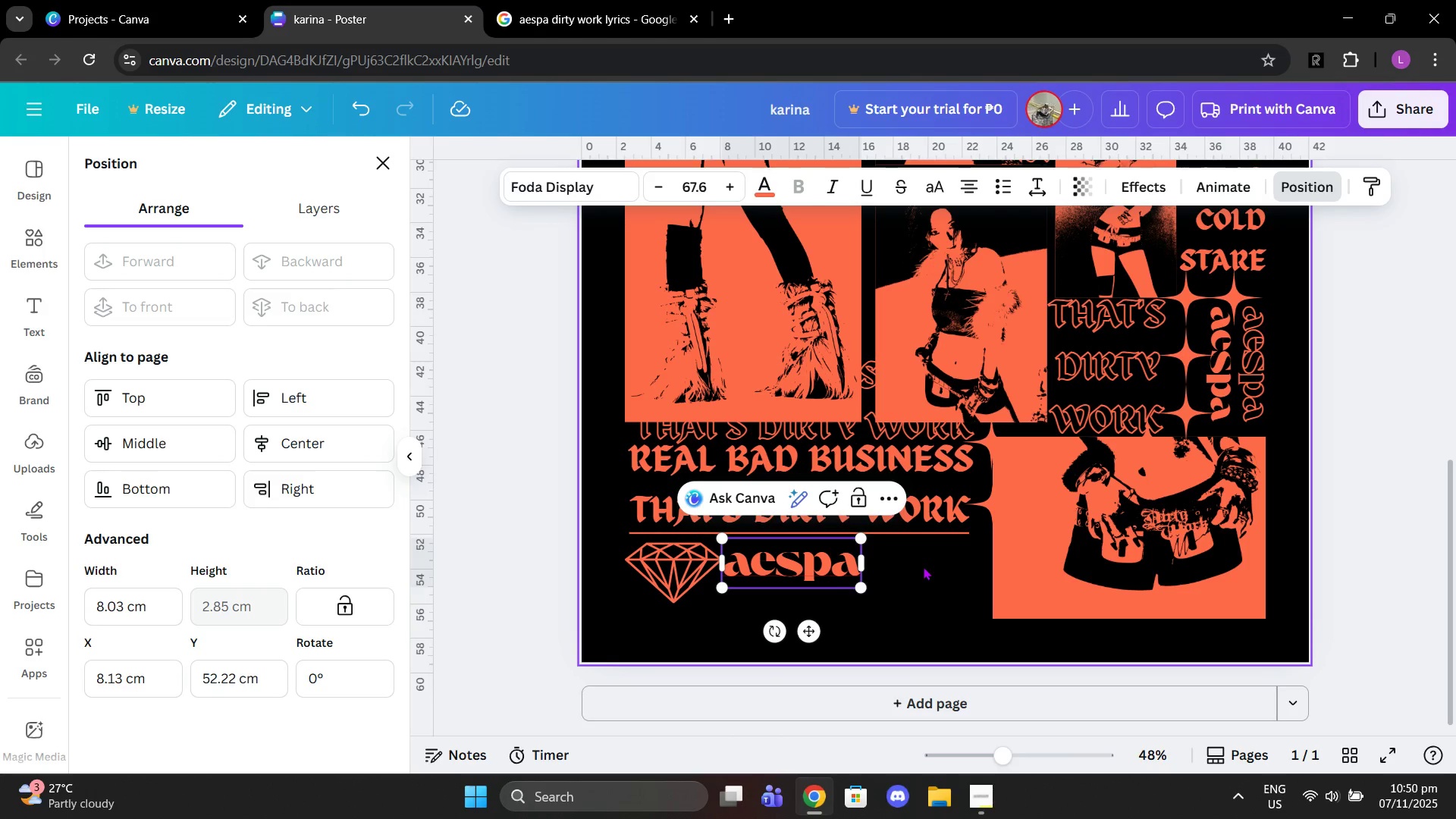 
left_click([923, 566])
 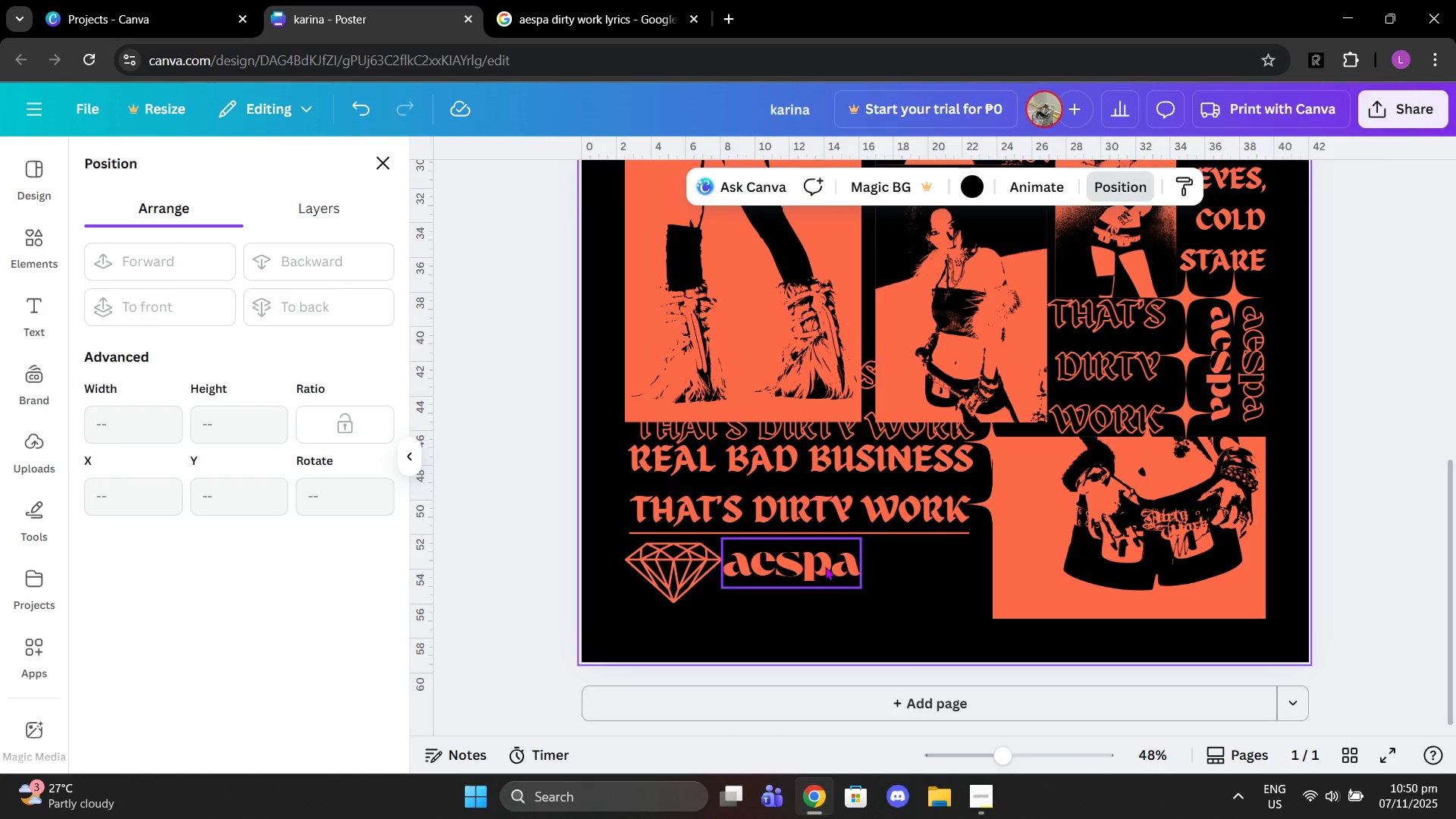 
left_click_drag(start_coordinate=[825, 566], to_coordinate=[832, 562])
 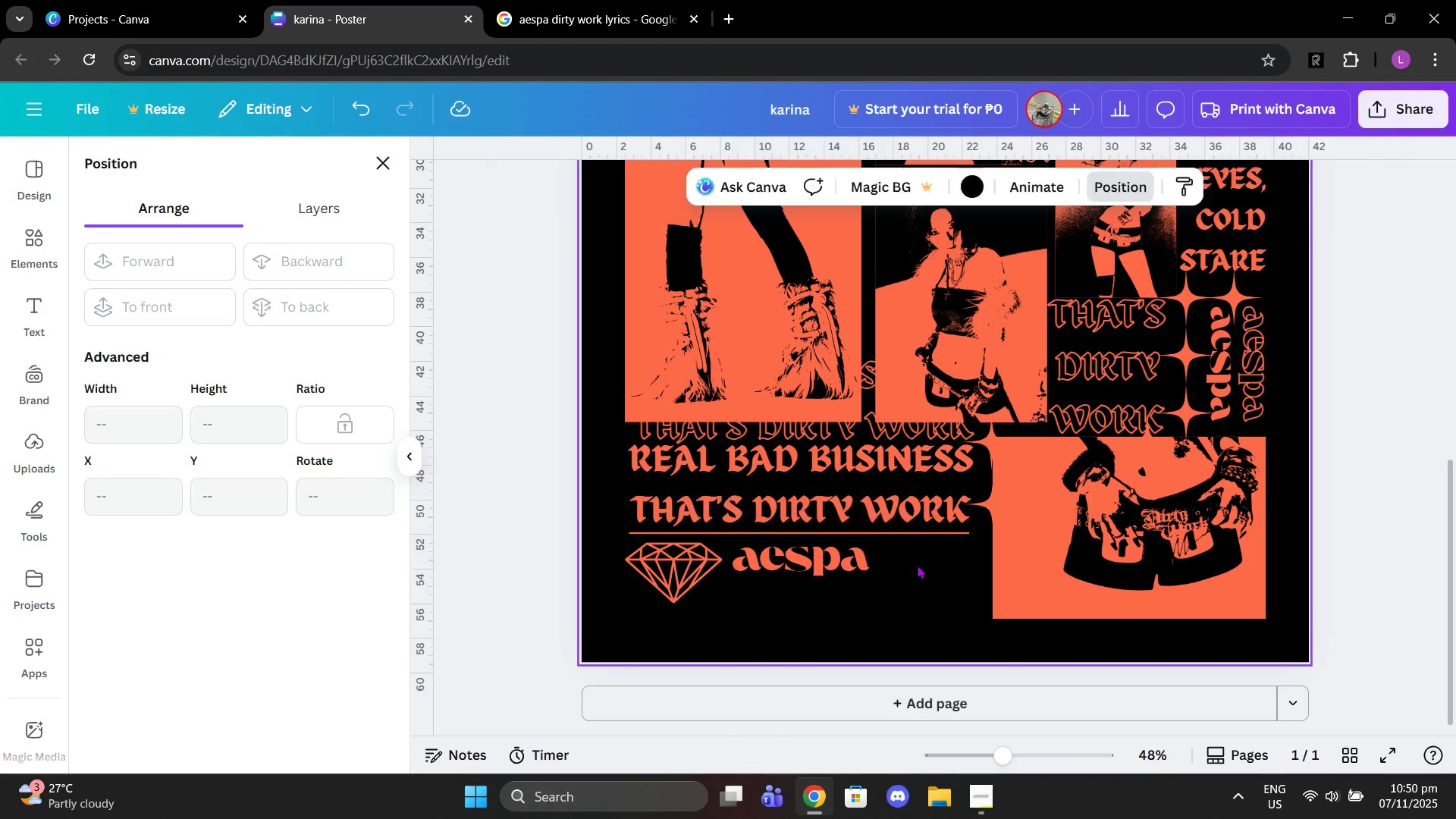 
left_click([915, 566])
 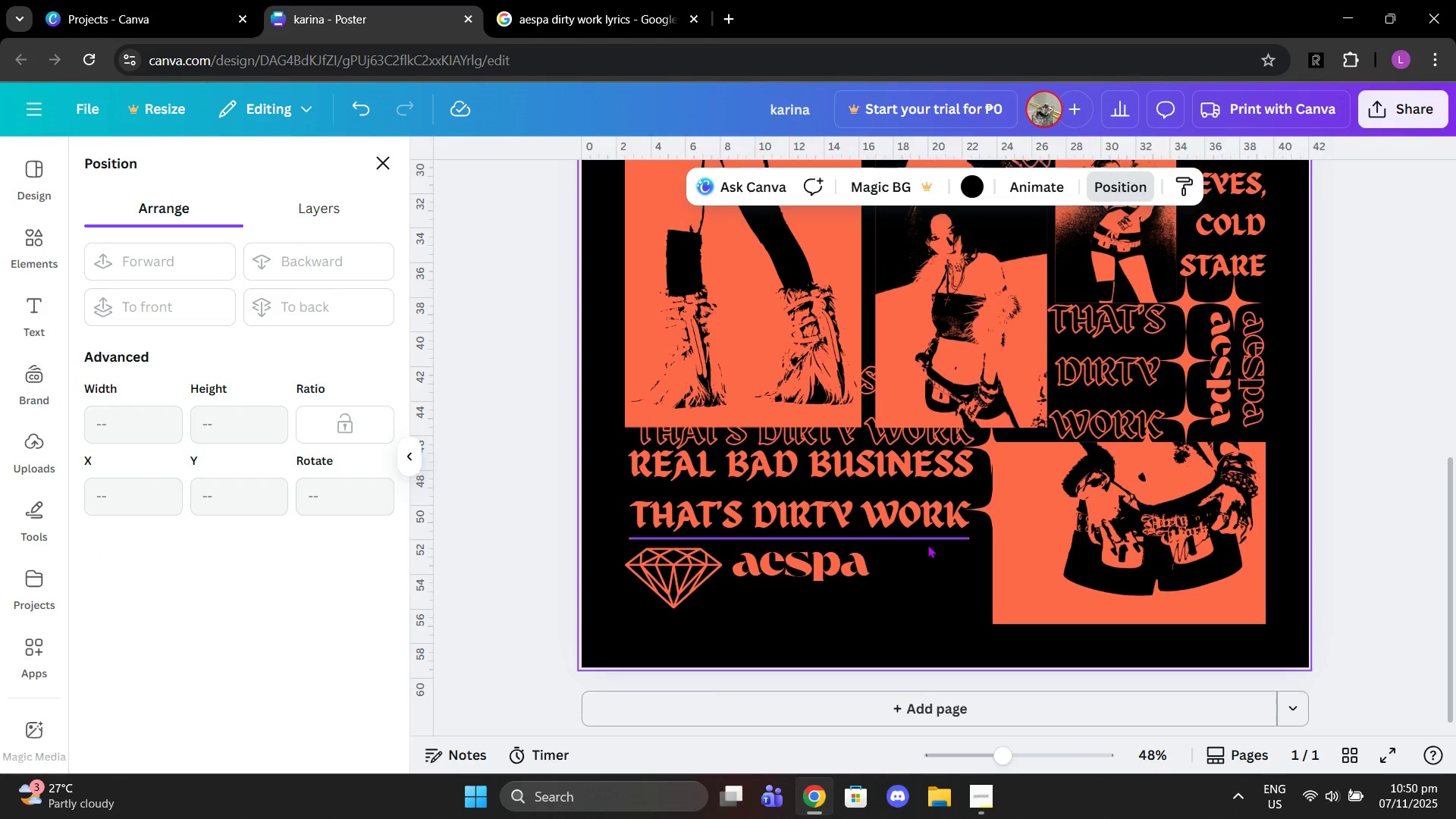 
scroll: coordinate [925, 529], scroll_direction: up, amount: 8.0
 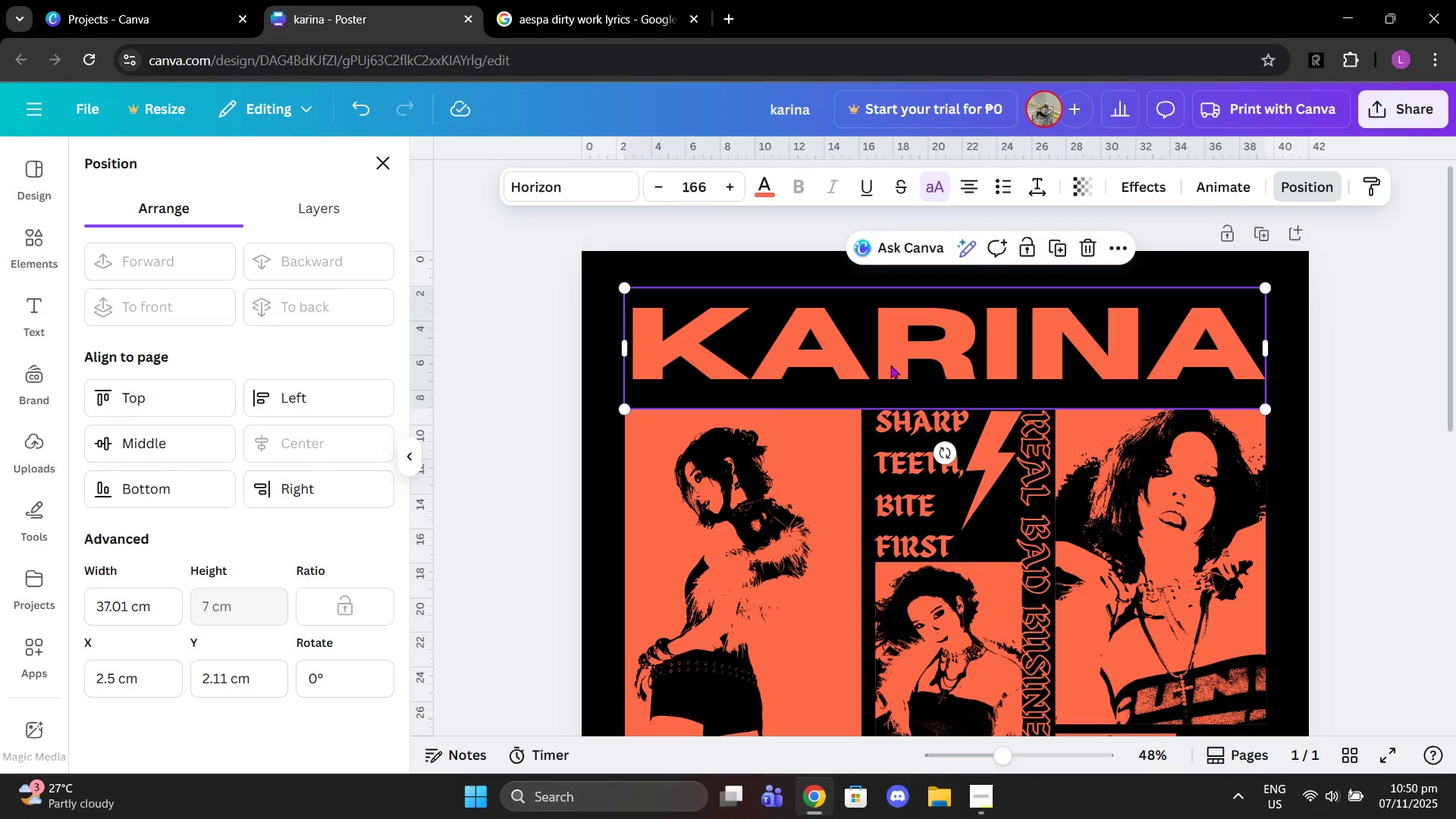 
left_click([890, 365])
 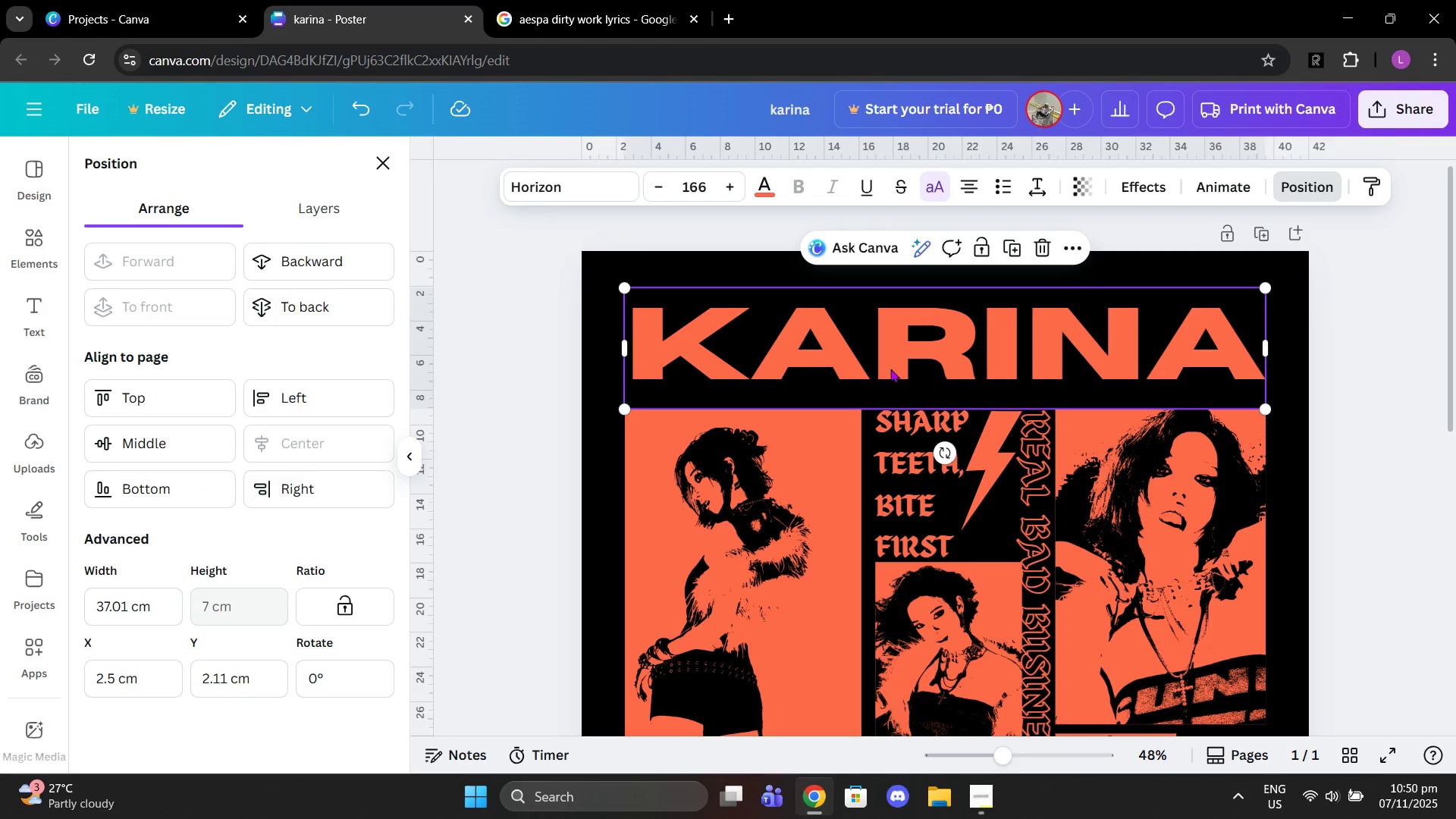 
key(Control+ControlLeft)
 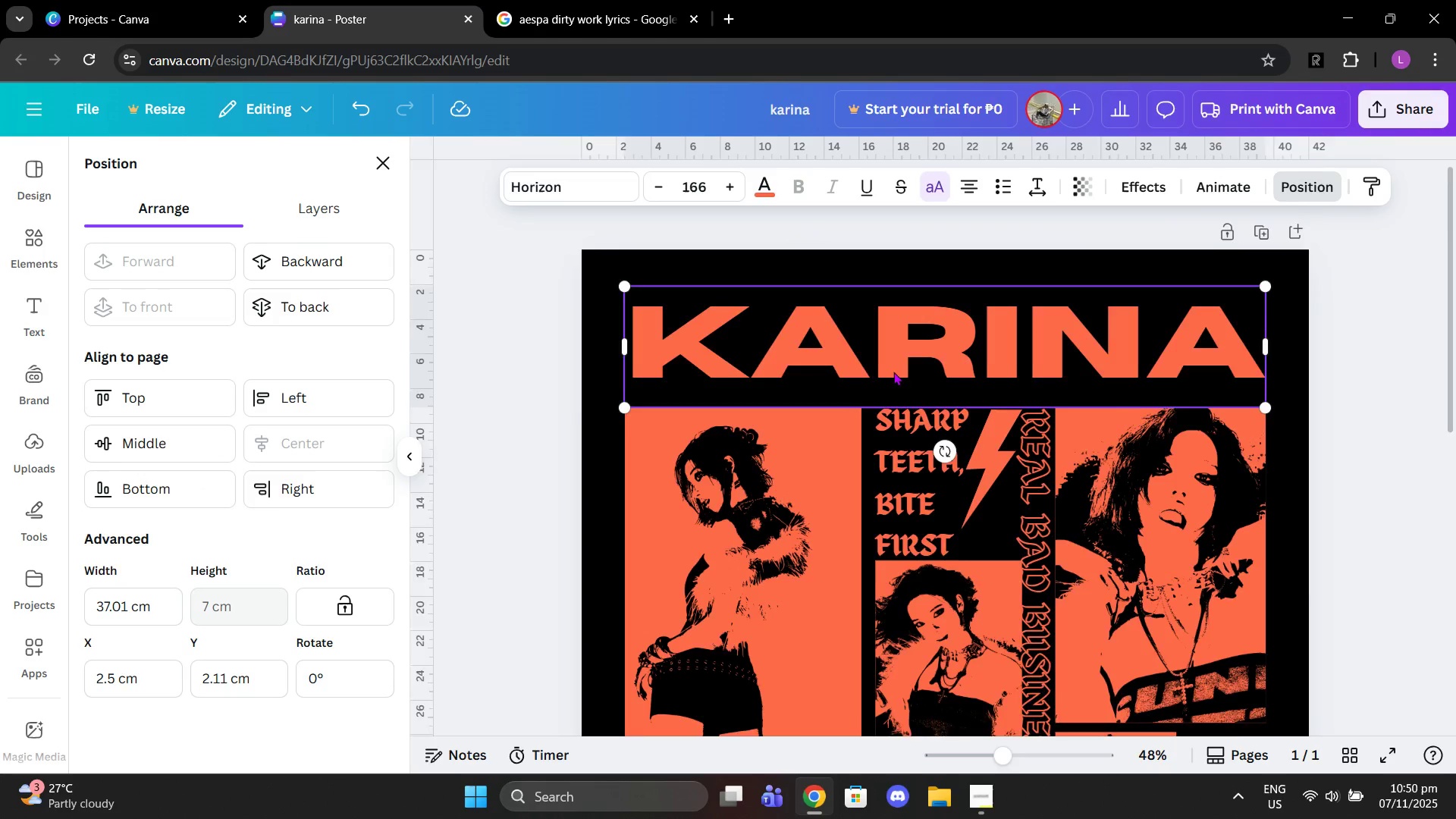 
scroll: coordinate [895, 515], scroll_direction: down, amount: 7.0
 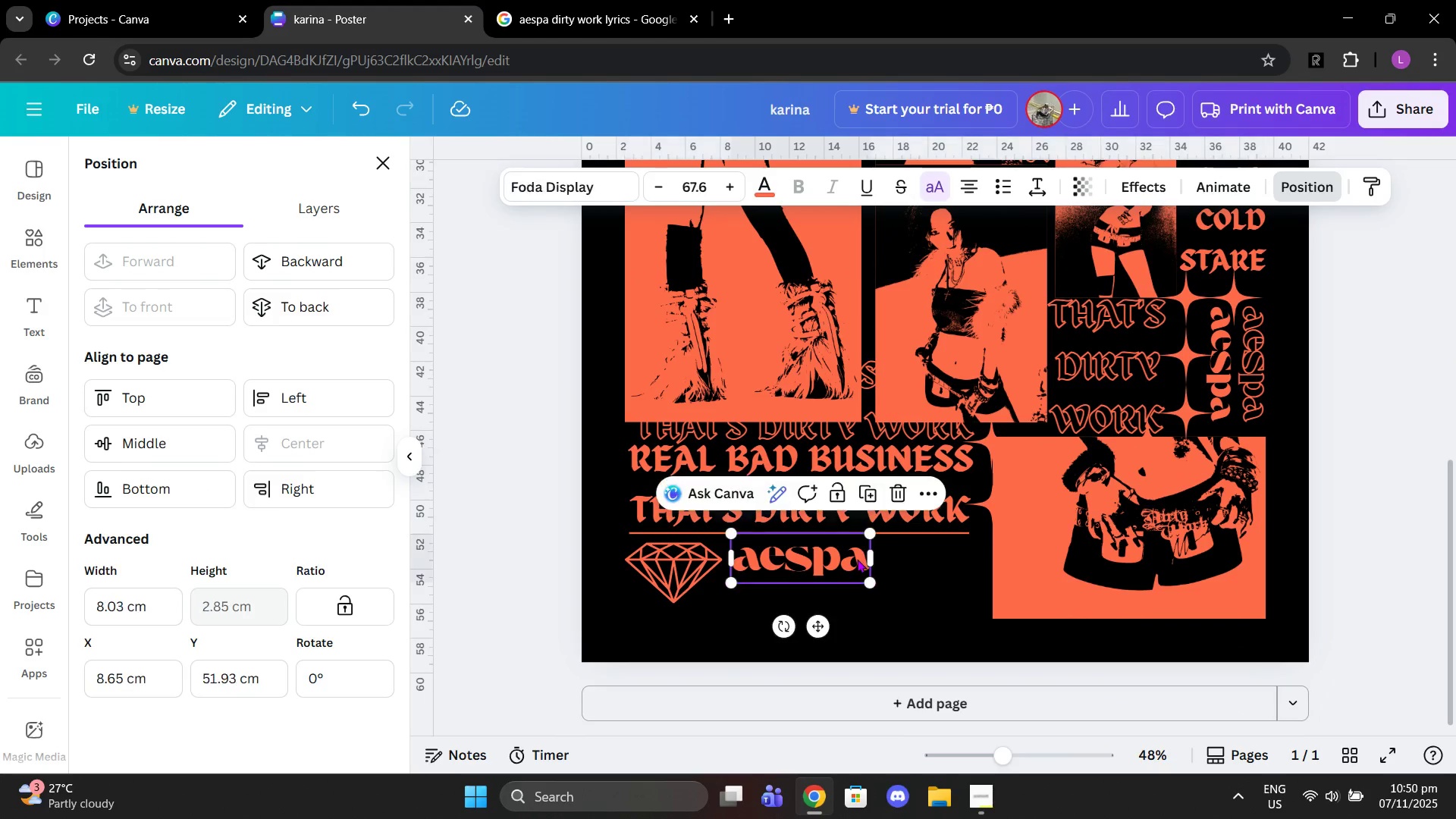 
left_click([857, 559])
 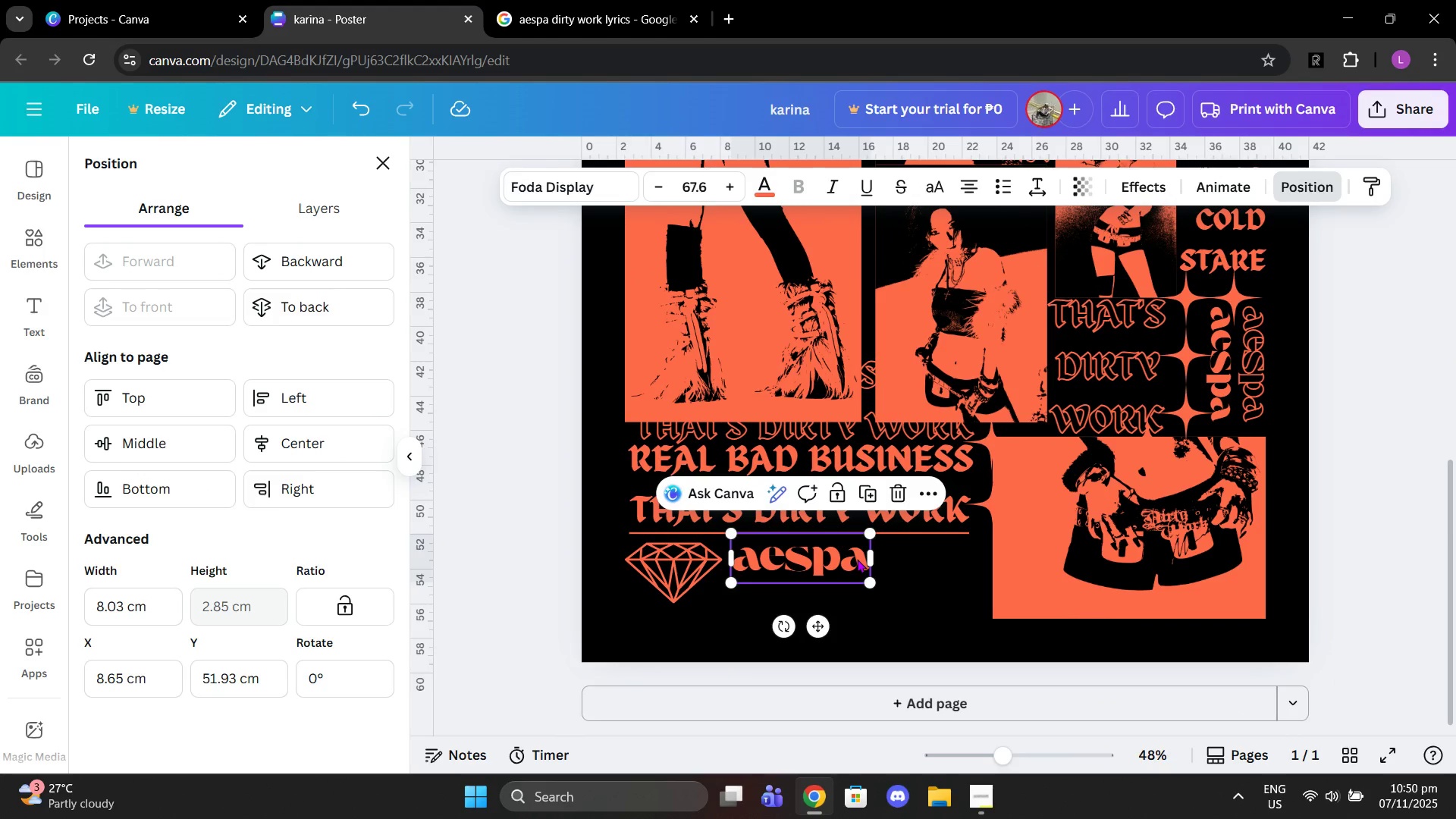 
key(Control+C)
 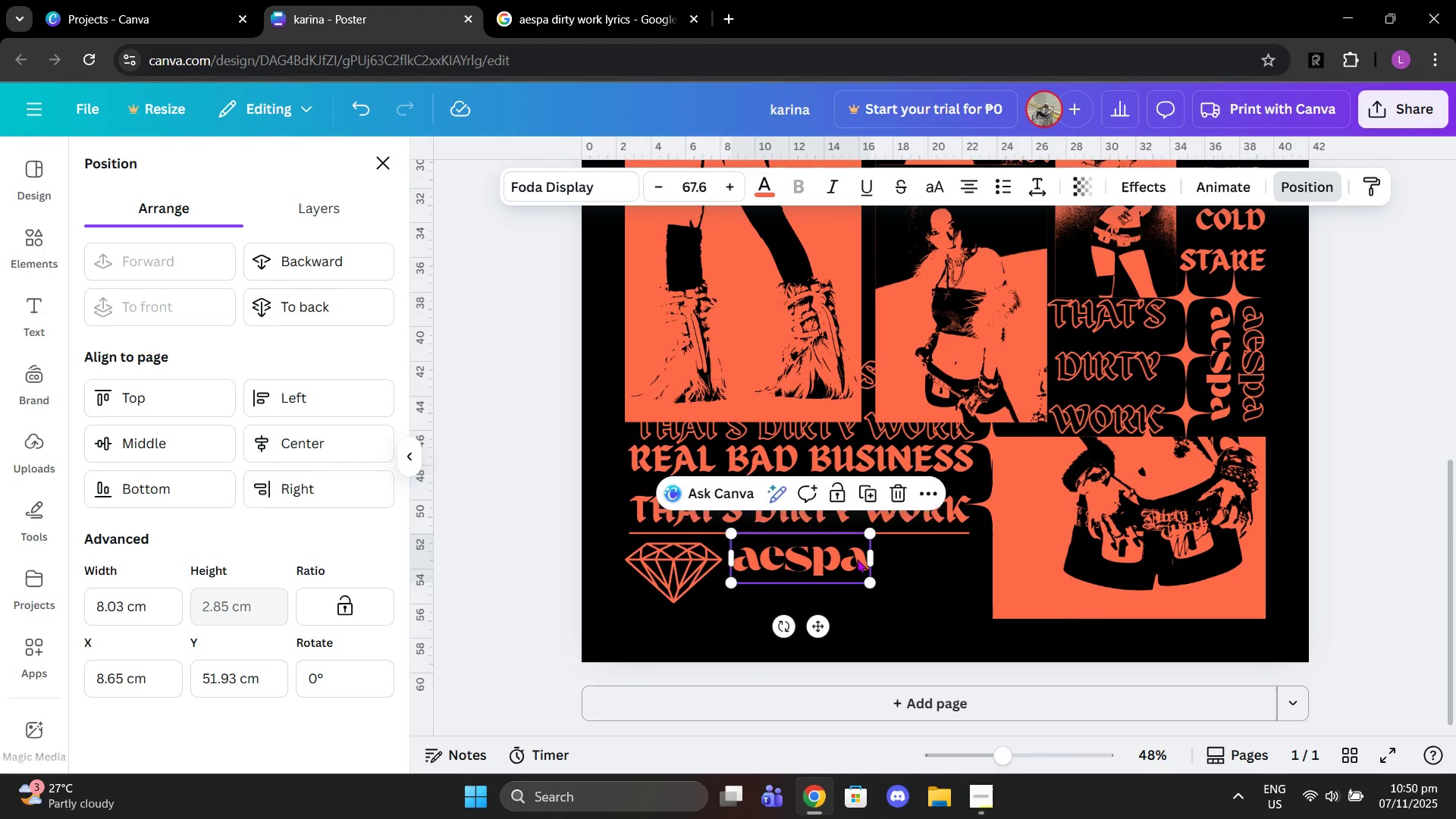 
key(Control+V)
 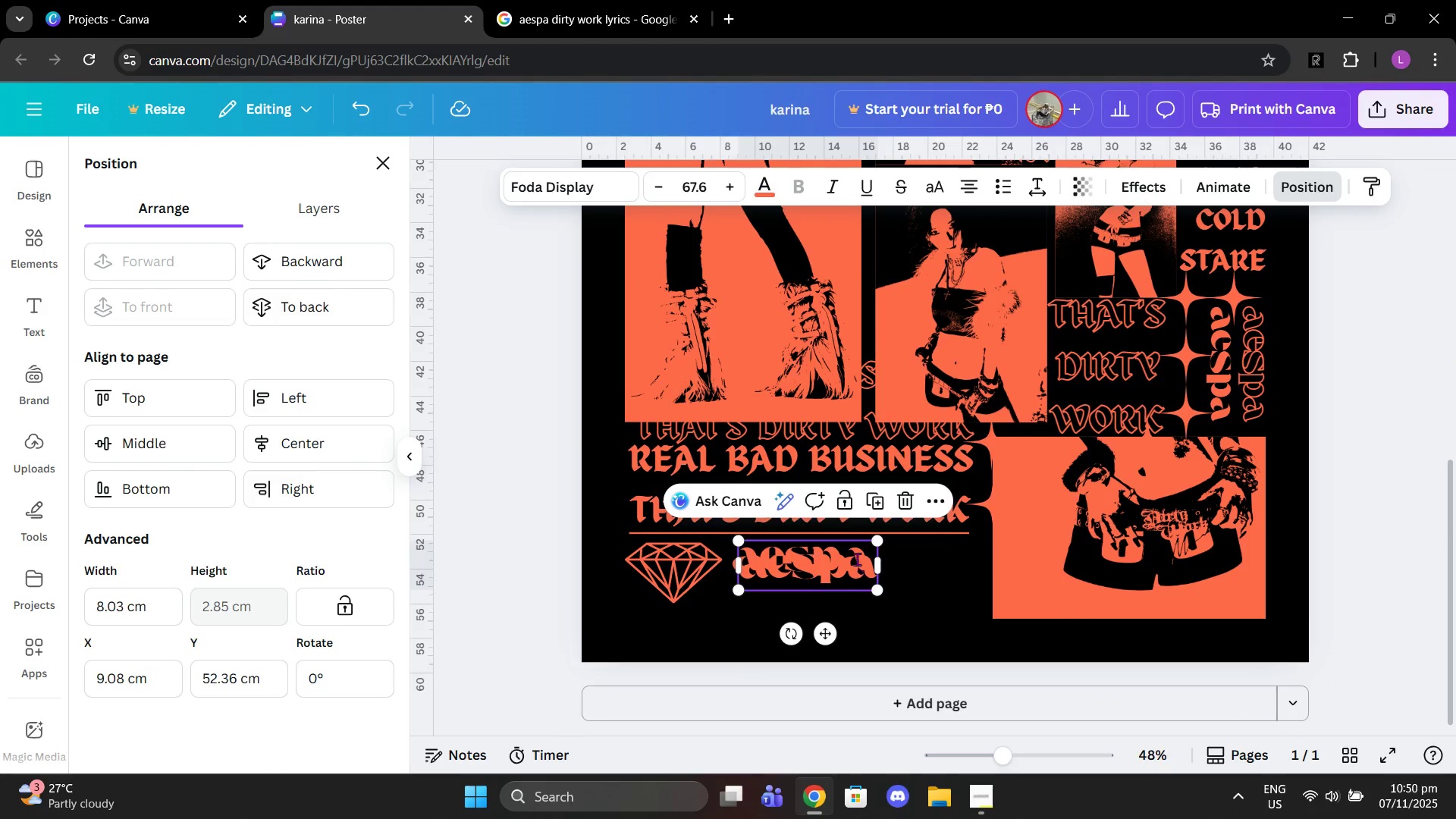 
left_click([857, 559])
 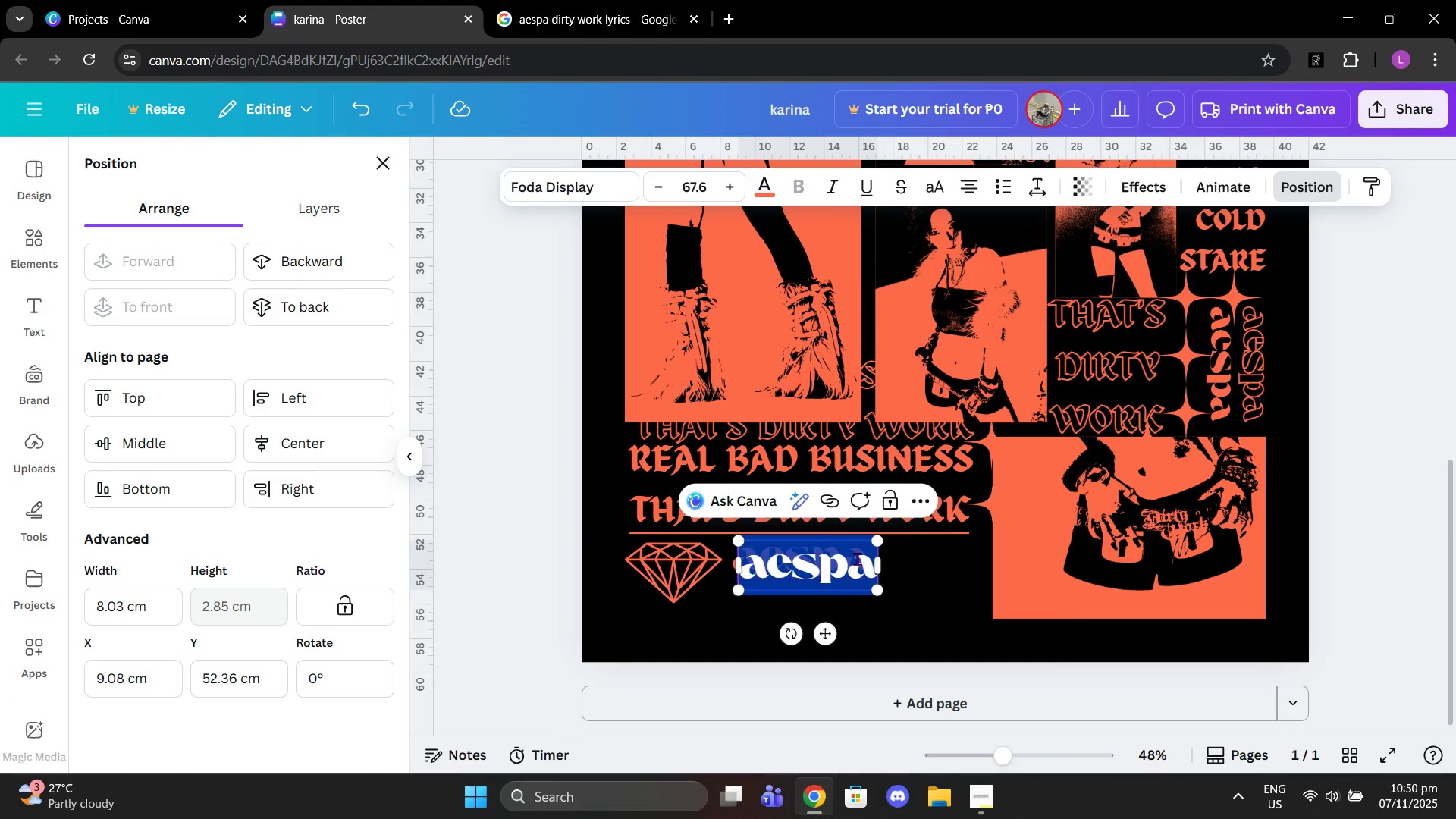 
type(karina)
 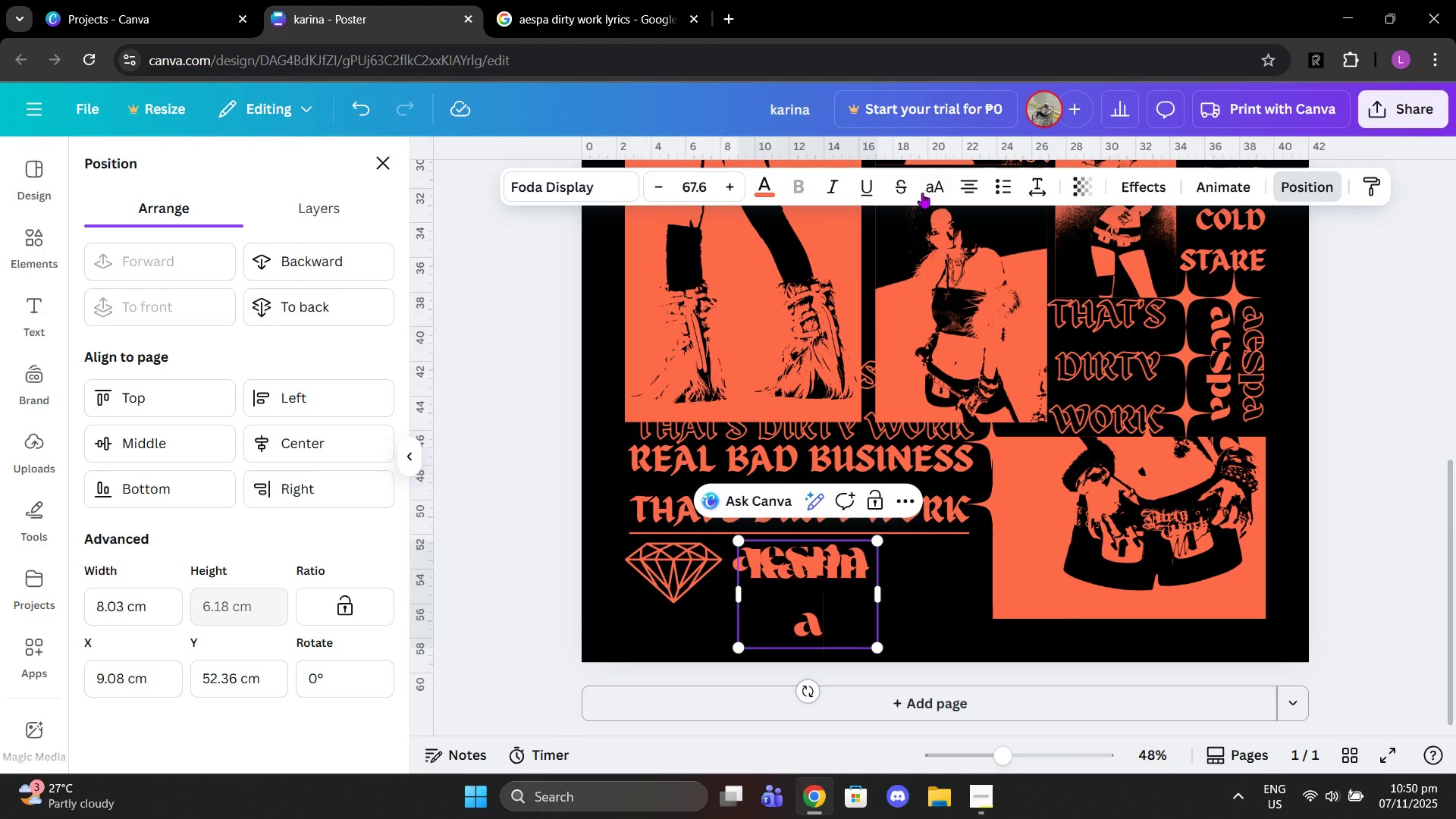 
left_click([922, 193])
 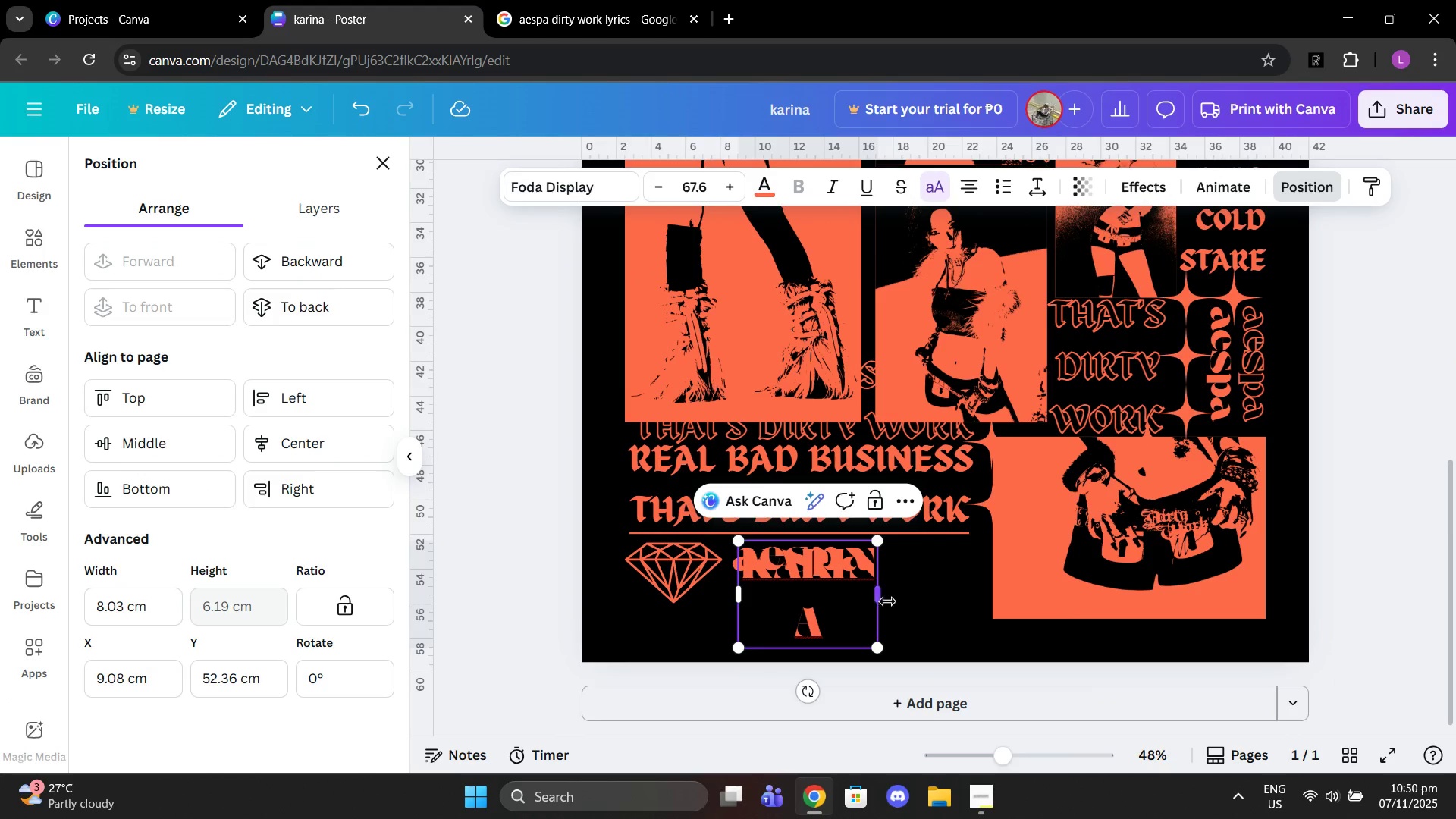 
left_click_drag(start_coordinate=[883, 594], to_coordinate=[928, 590])
 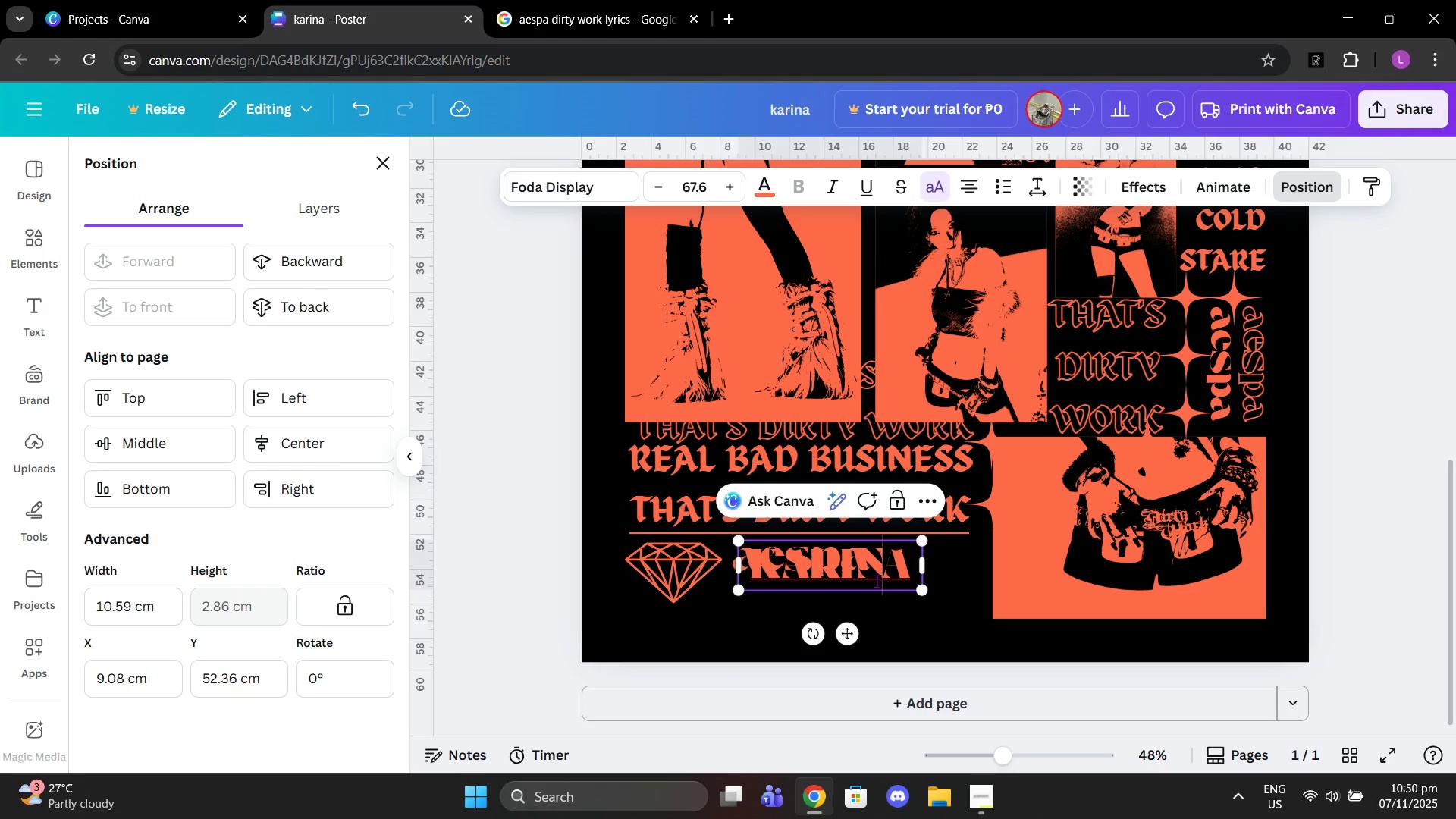 
left_click_drag(start_coordinate=[878, 574], to_coordinate=[870, 607])
 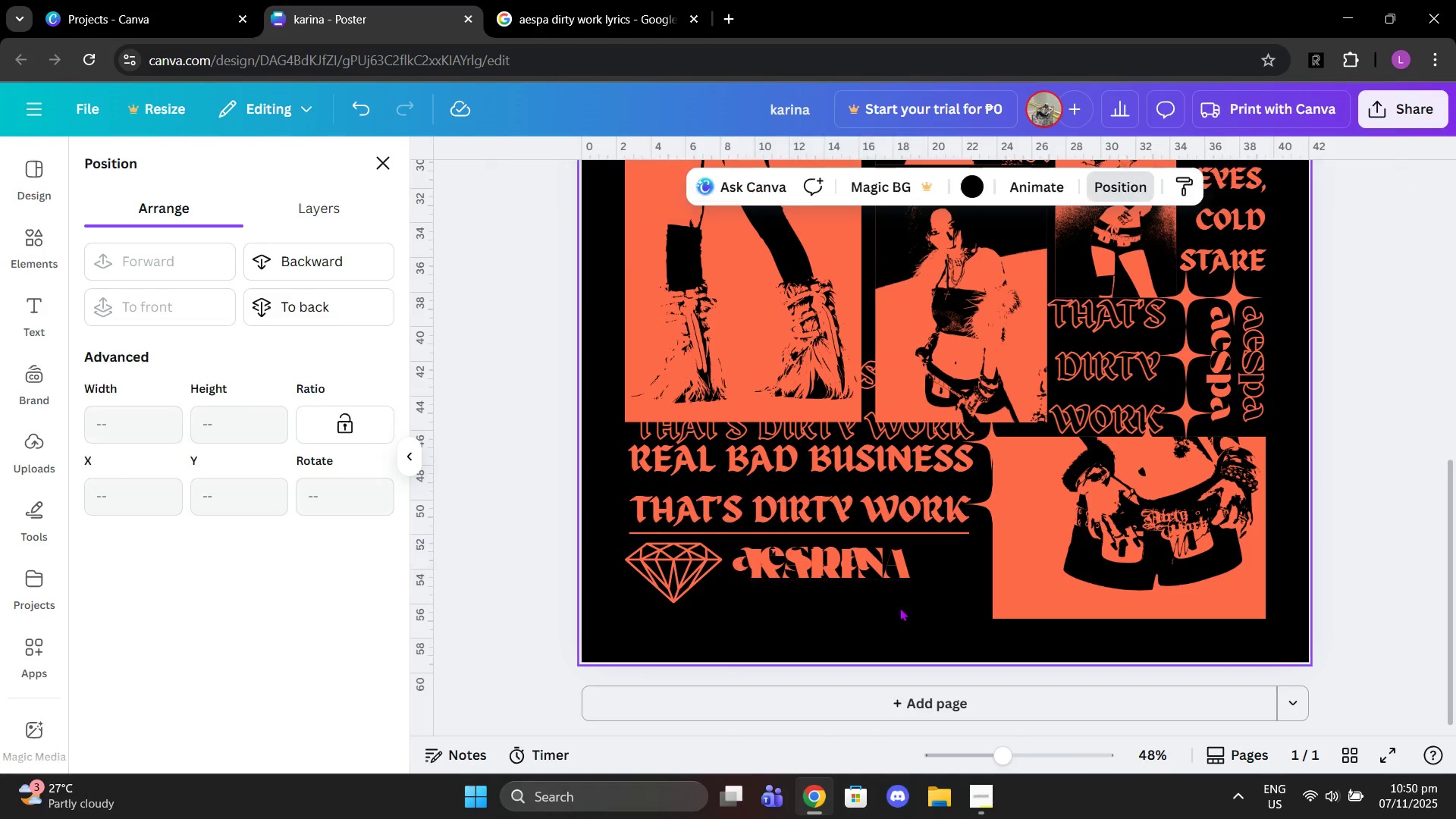 
left_click([900, 607])
 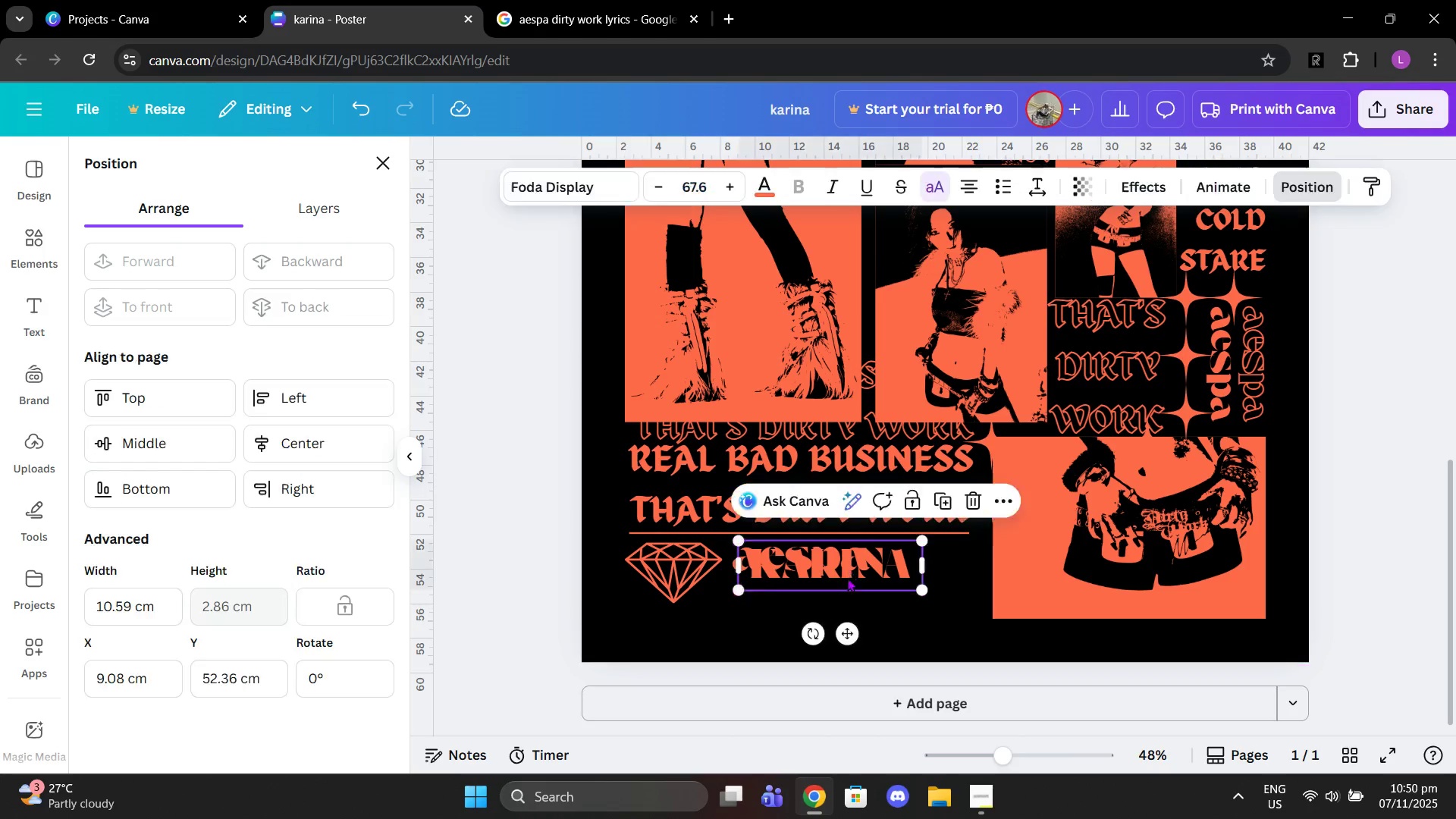 
left_click_drag(start_coordinate=[847, 569], to_coordinate=[848, 601])
 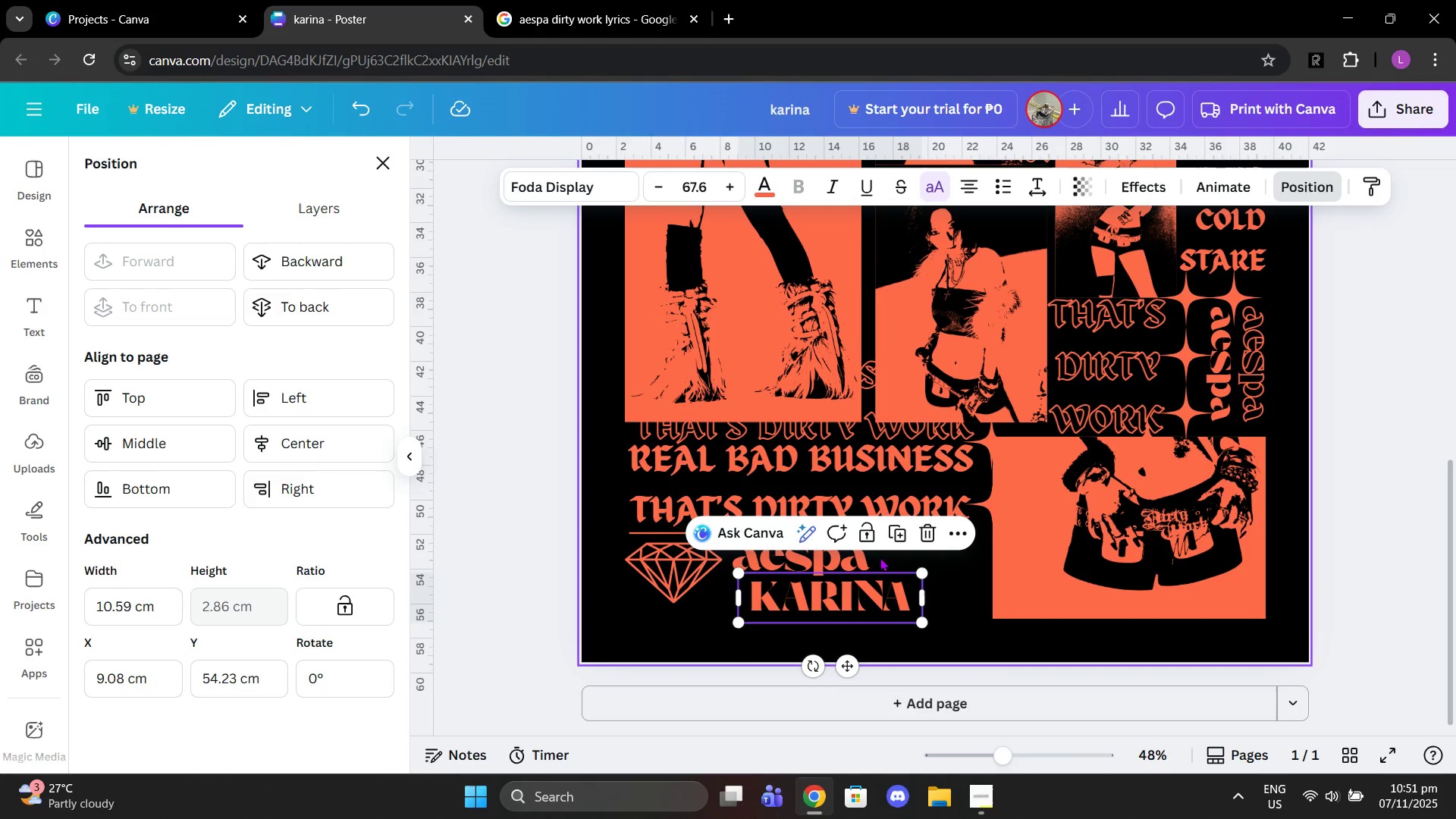 
left_click_drag(start_coordinate=[855, 590], to_coordinate=[904, 585])
 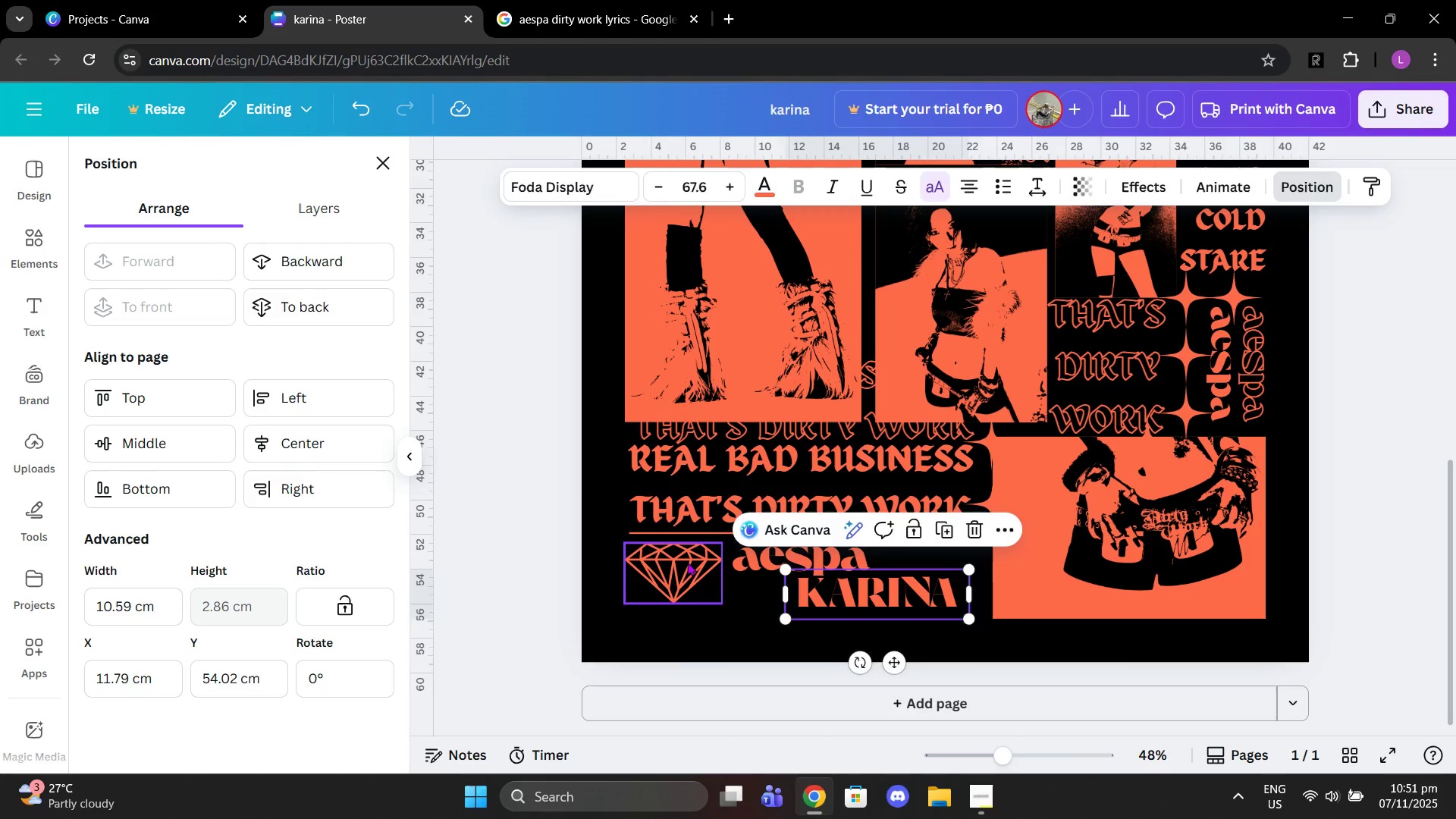 
left_click_drag(start_coordinate=[687, 562], to_coordinate=[616, 518])
 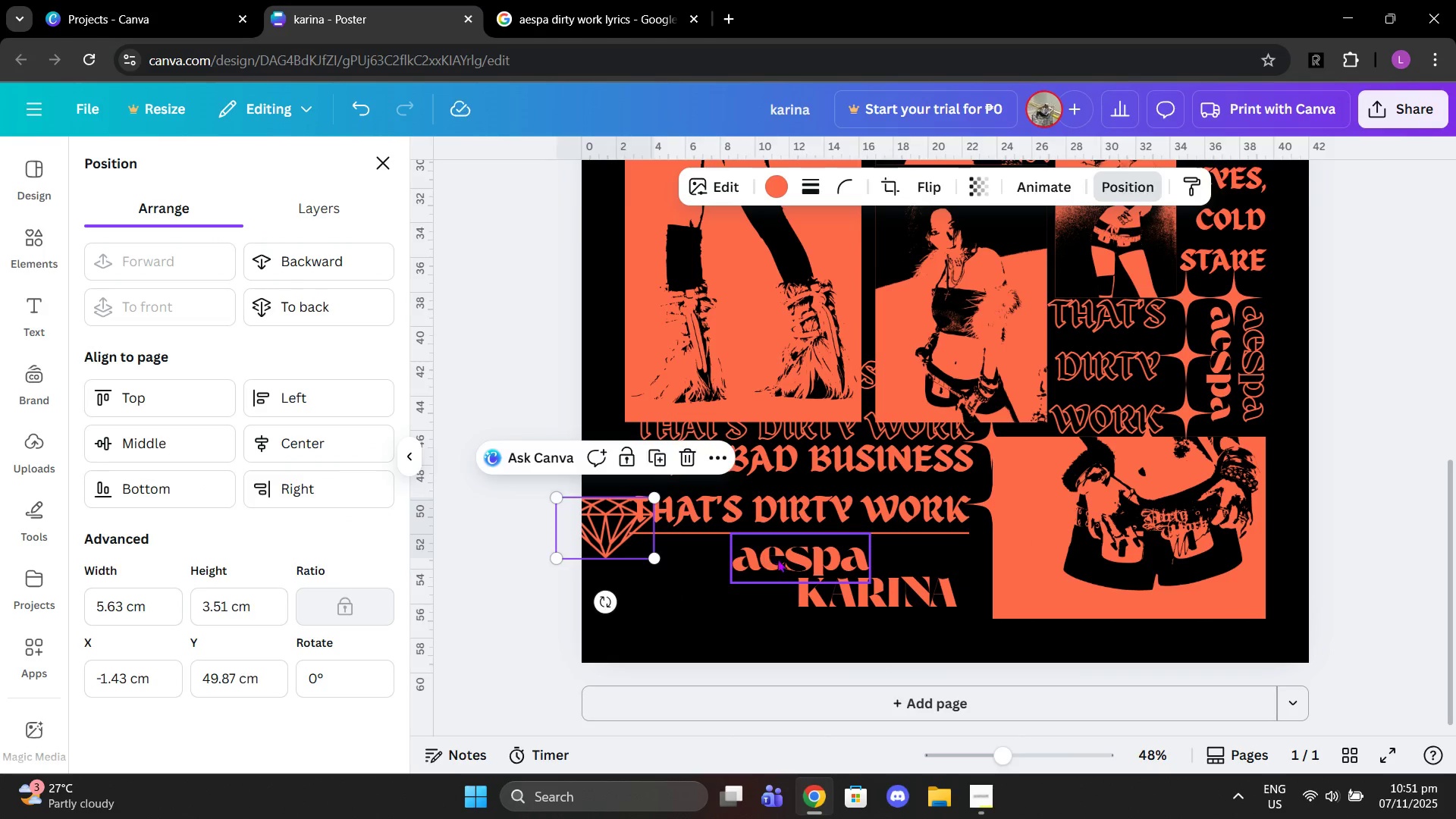 
left_click_drag(start_coordinate=[777, 559], to_coordinate=[821, 563])
 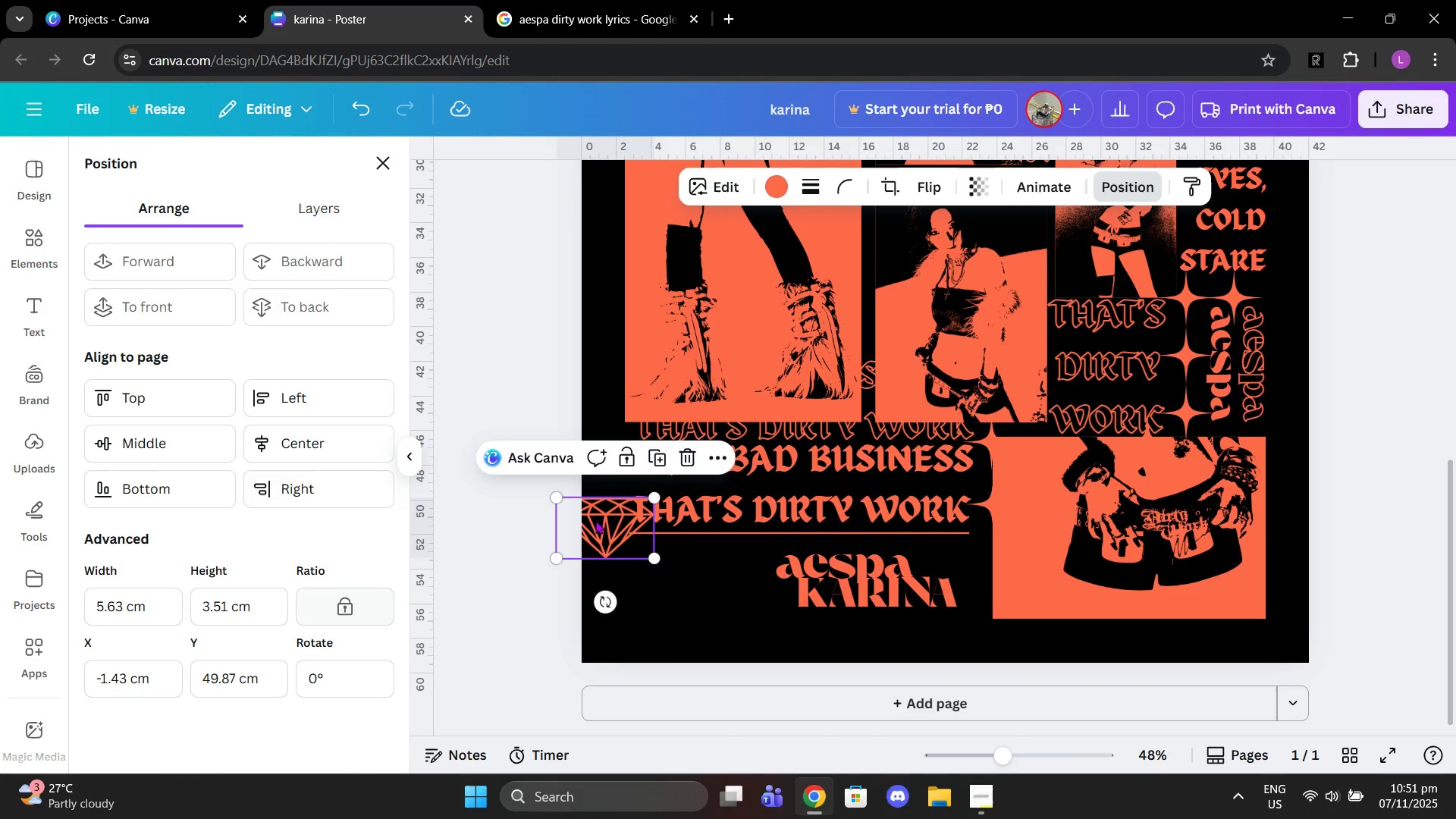 
left_click_drag(start_coordinate=[595, 520], to_coordinate=[668, 569])
 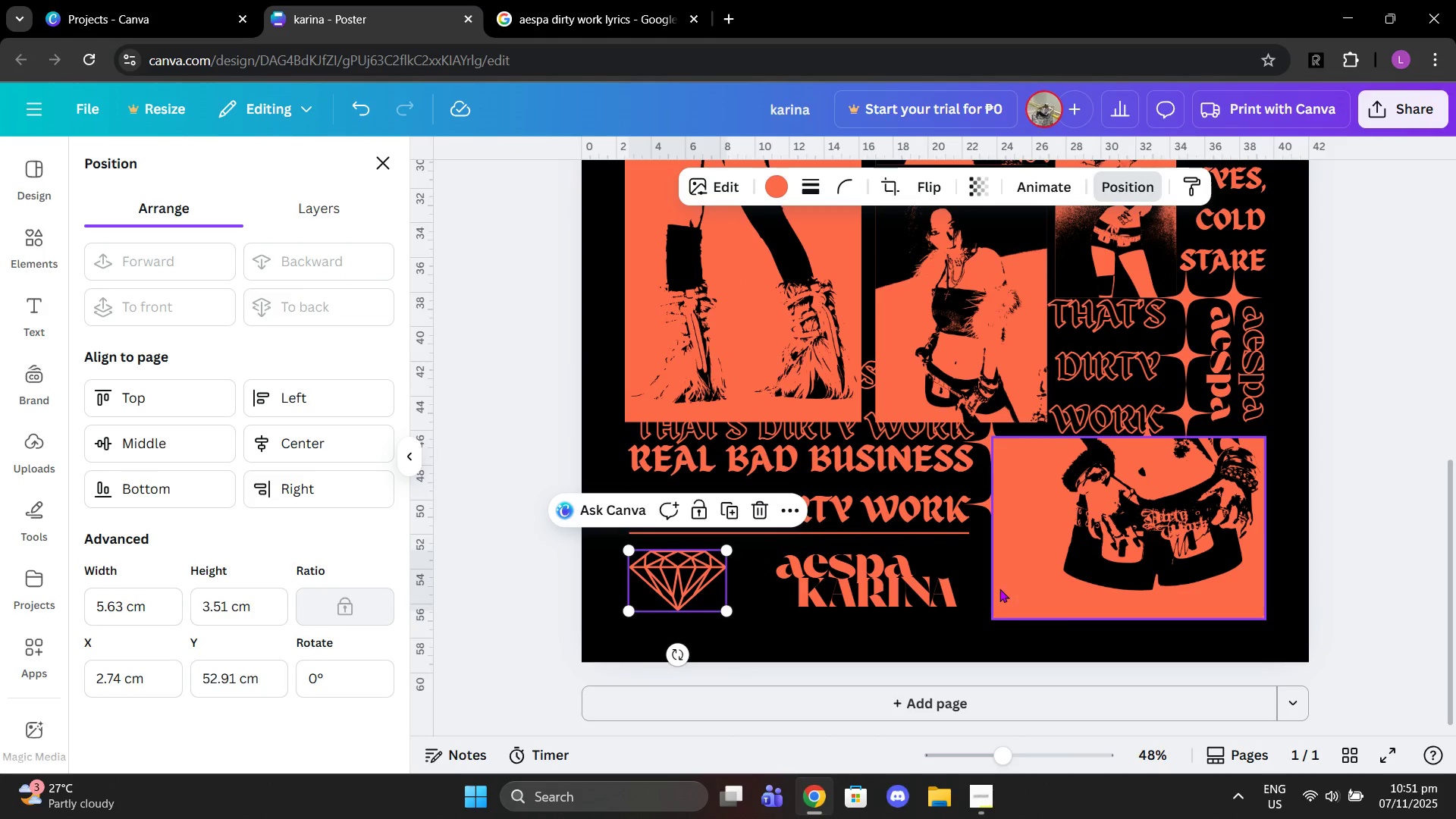 
left_click_drag(start_coordinate=[914, 597], to_coordinate=[929, 601])
 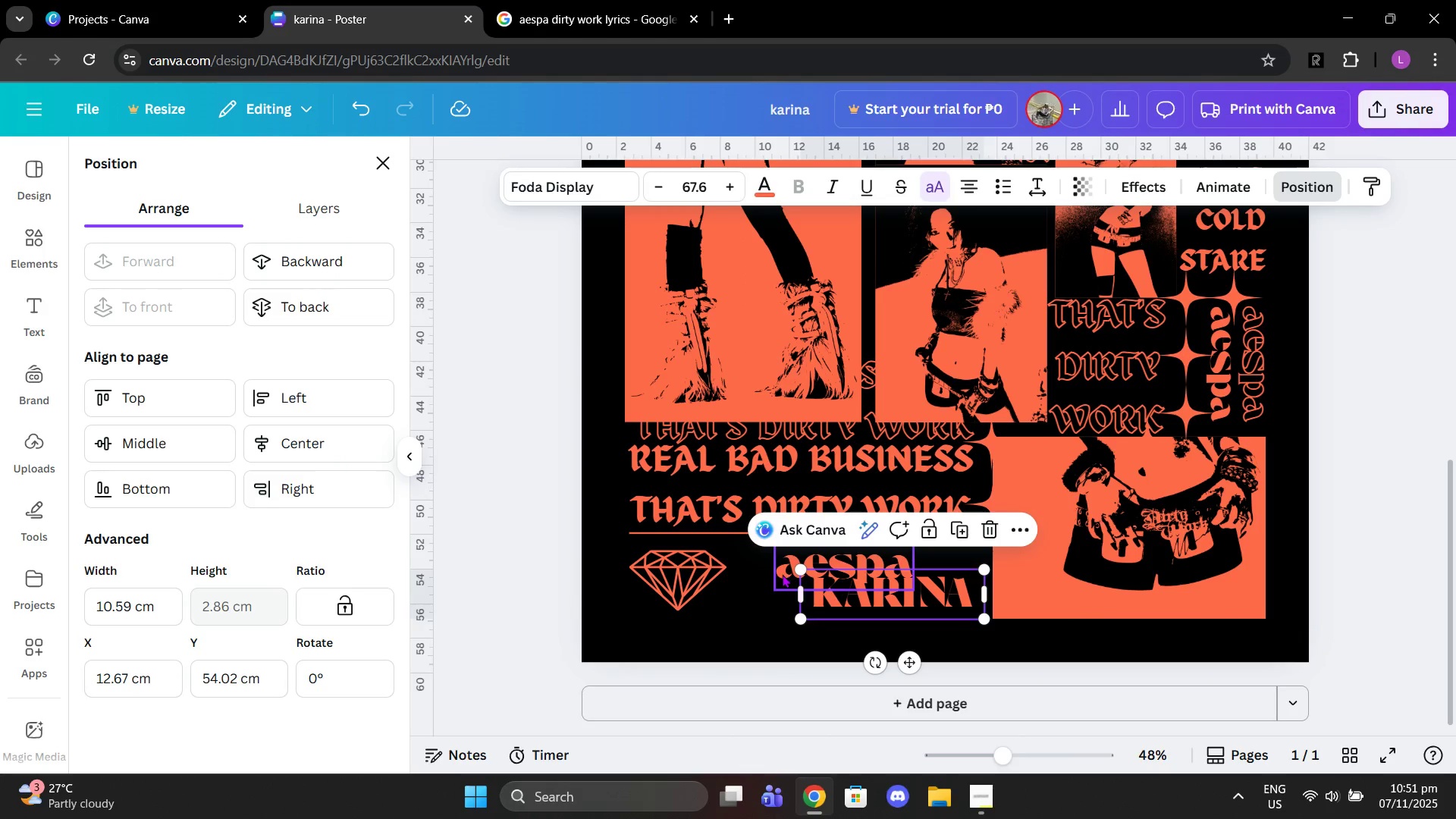 
left_click_drag(start_coordinate=[782, 574], to_coordinate=[623, 639])
 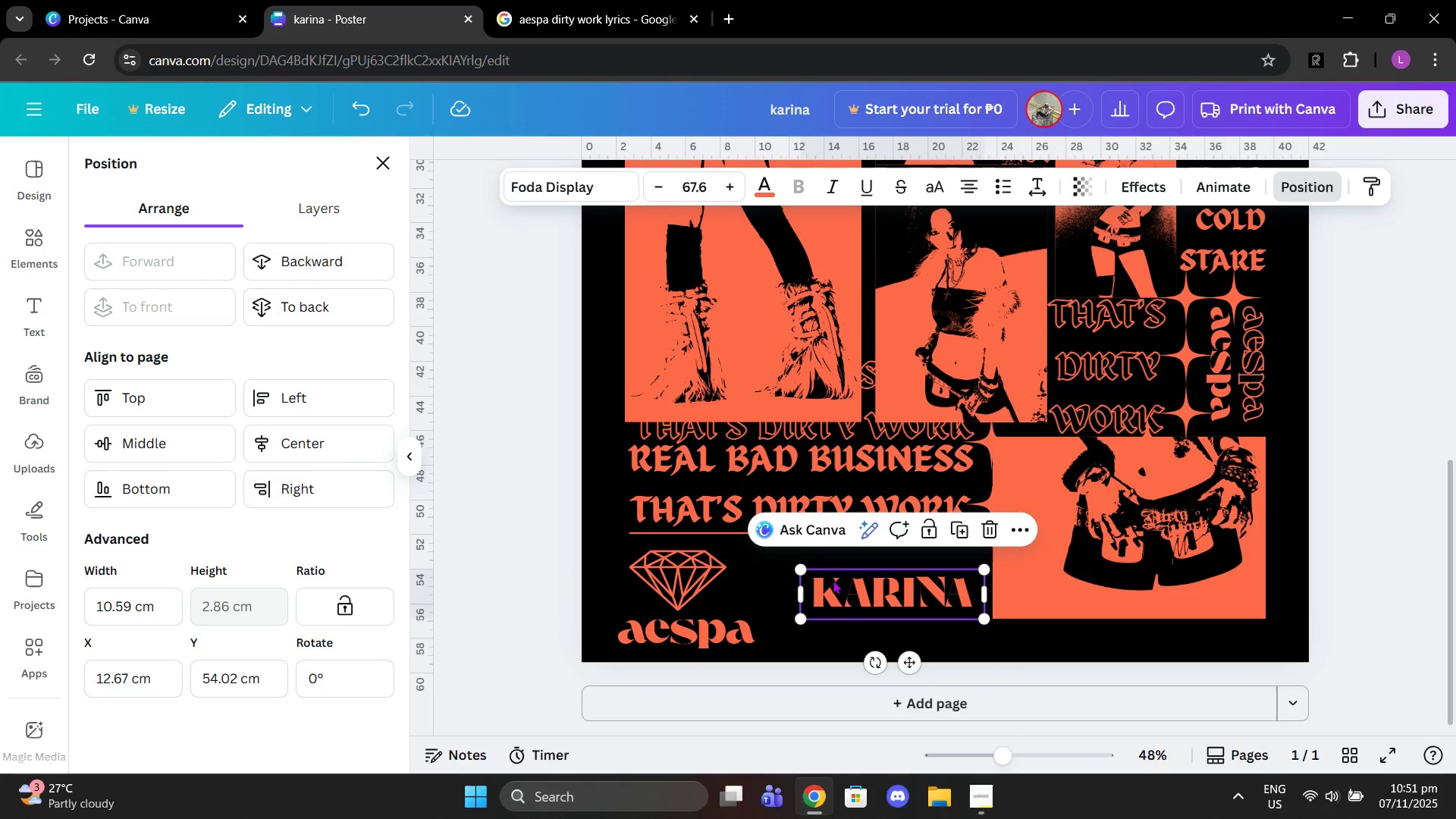 
left_click([833, 580])
 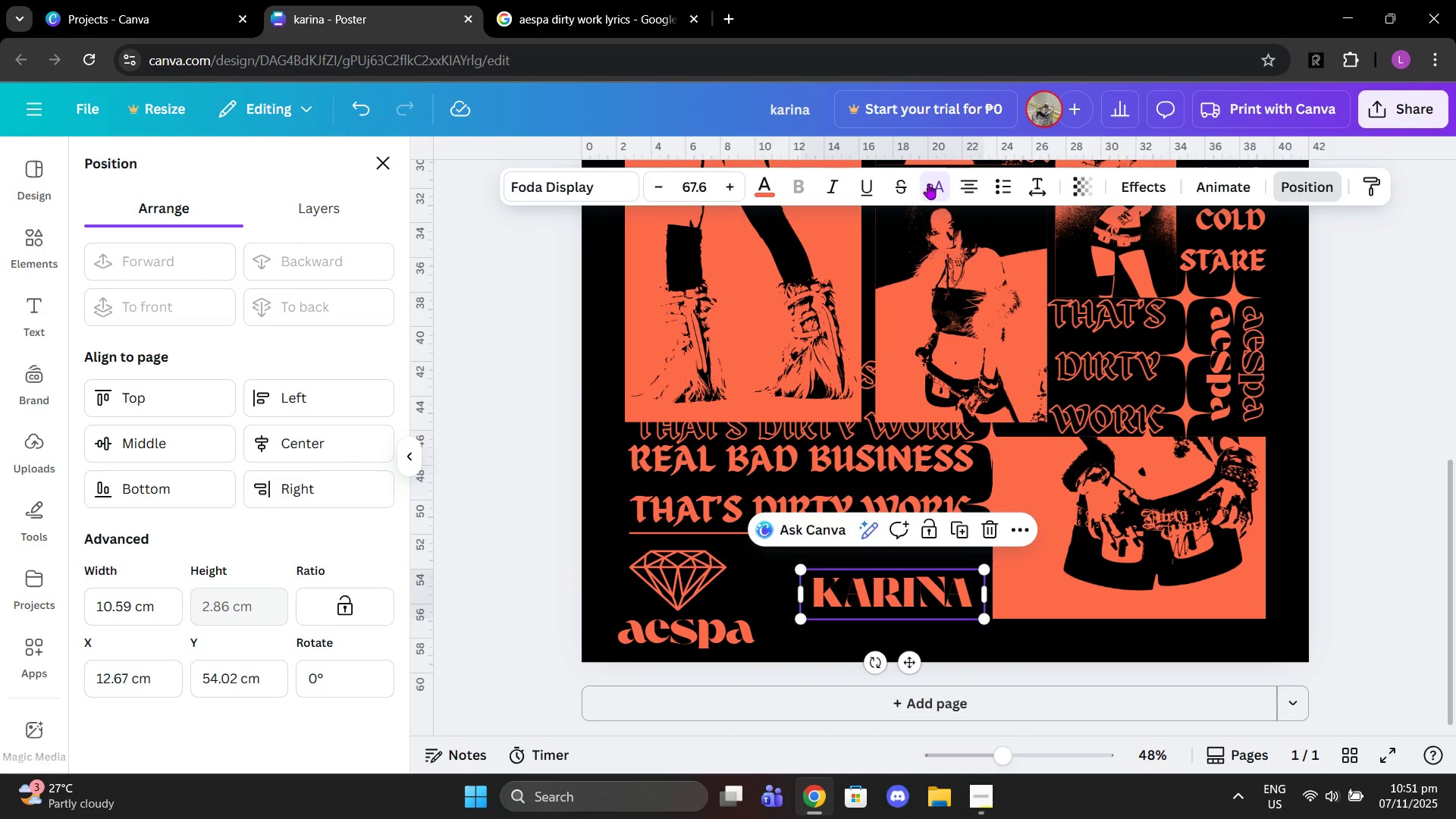 
left_click([928, 184])
 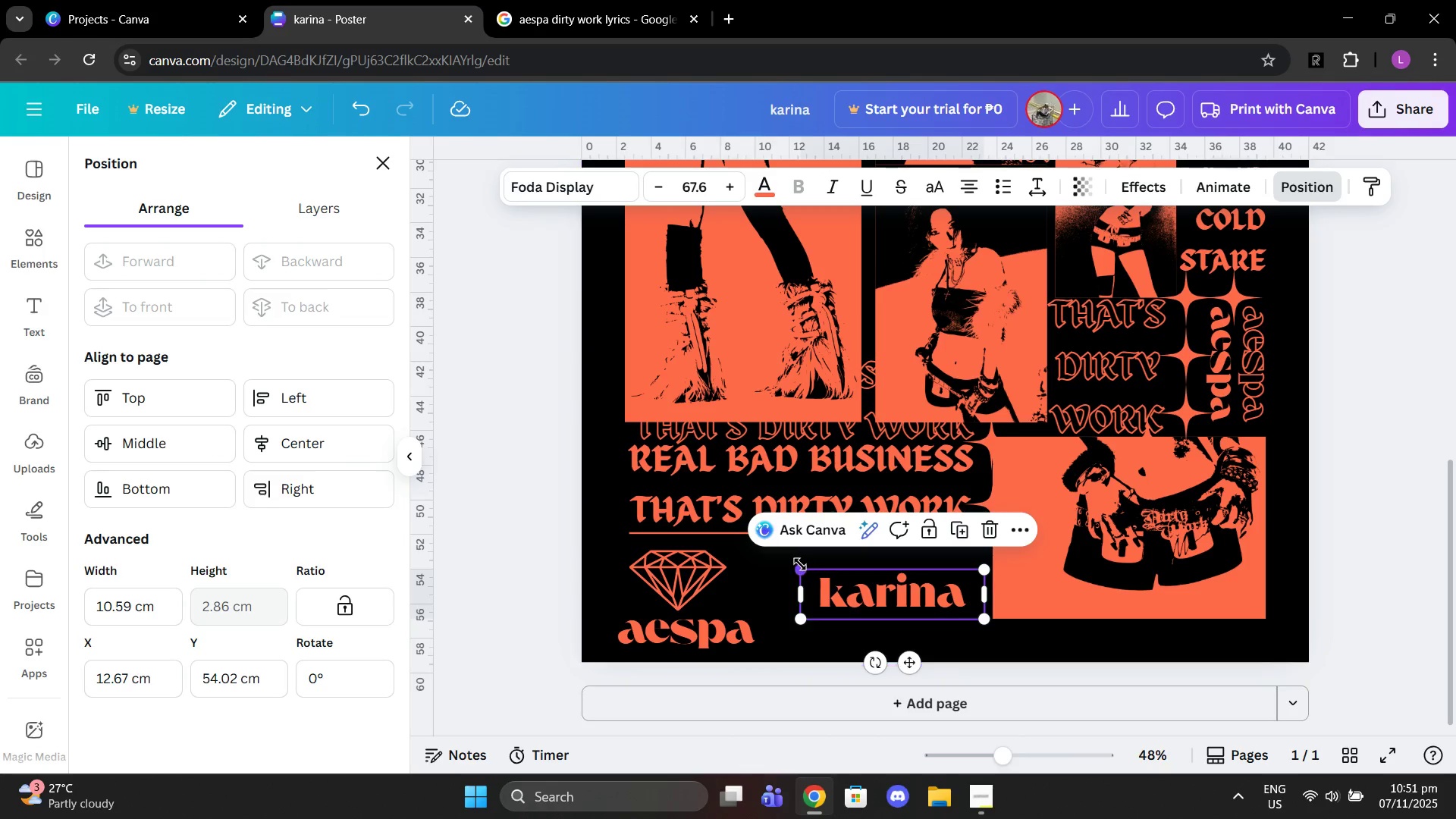 
left_click_drag(start_coordinate=[800, 564], to_coordinate=[808, 574])
 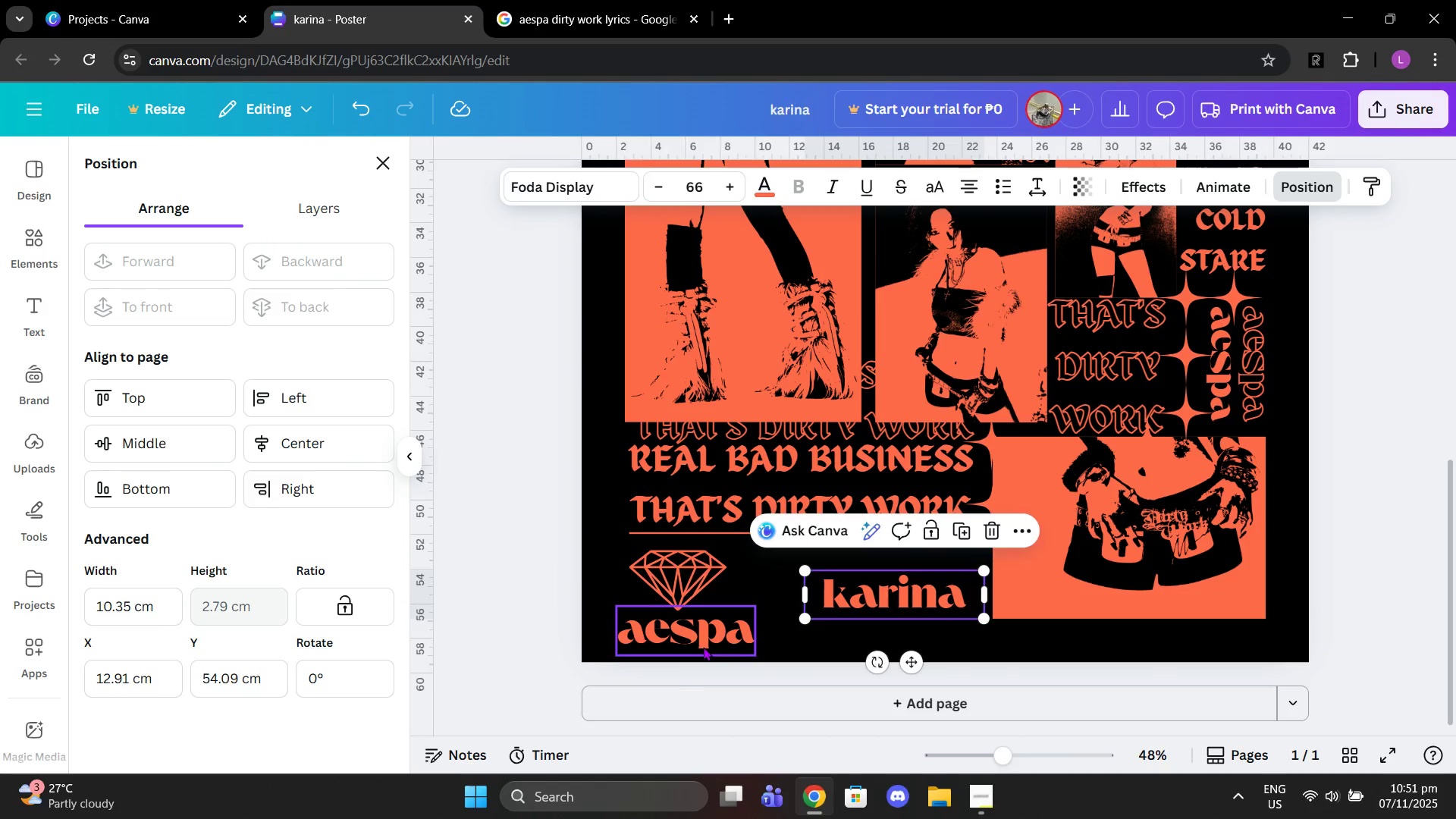 
left_click_drag(start_coordinate=[703, 647], to_coordinate=[822, 578])
 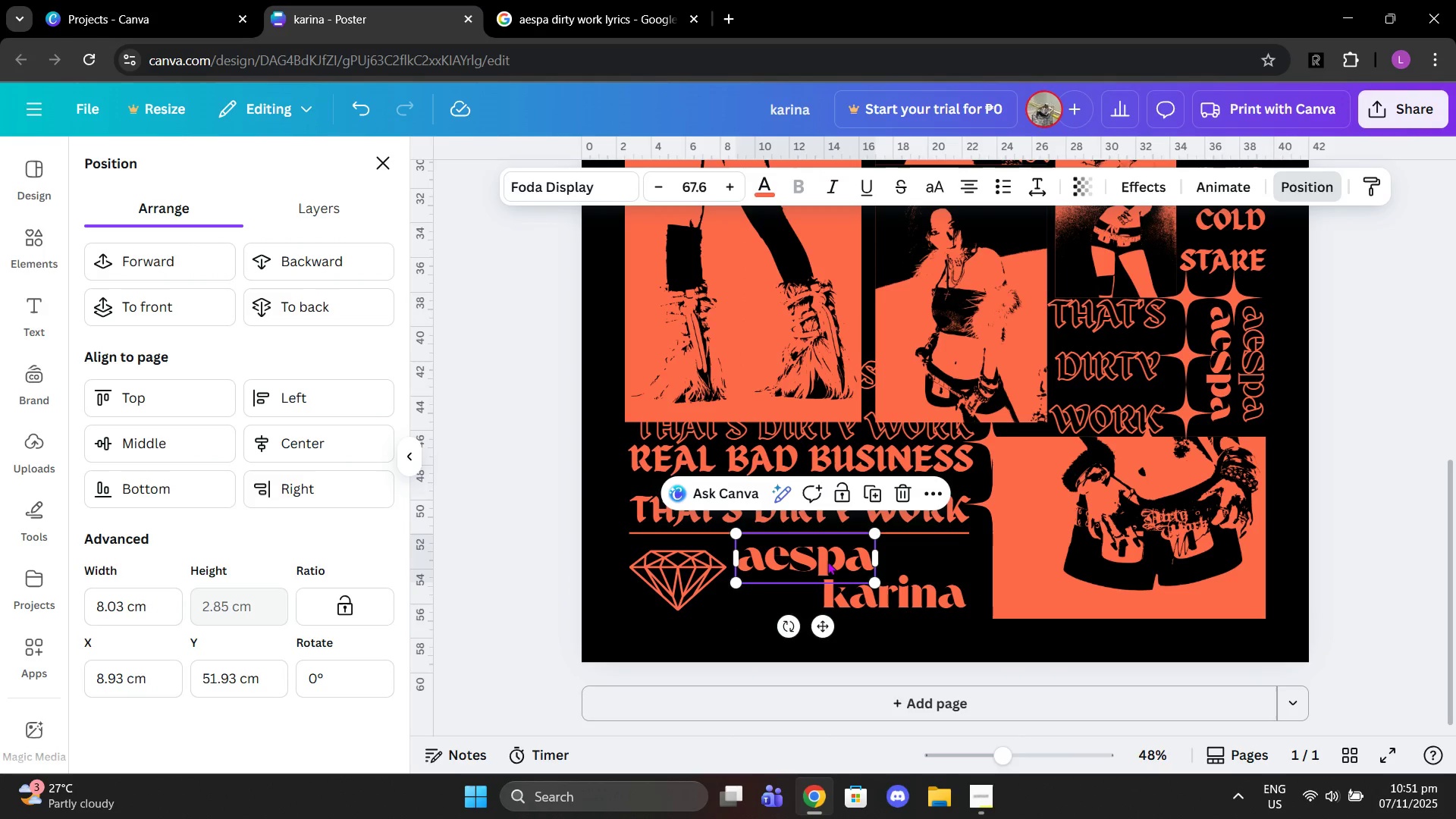 
left_click_drag(start_coordinate=[827, 561], to_coordinate=[837, 559])
 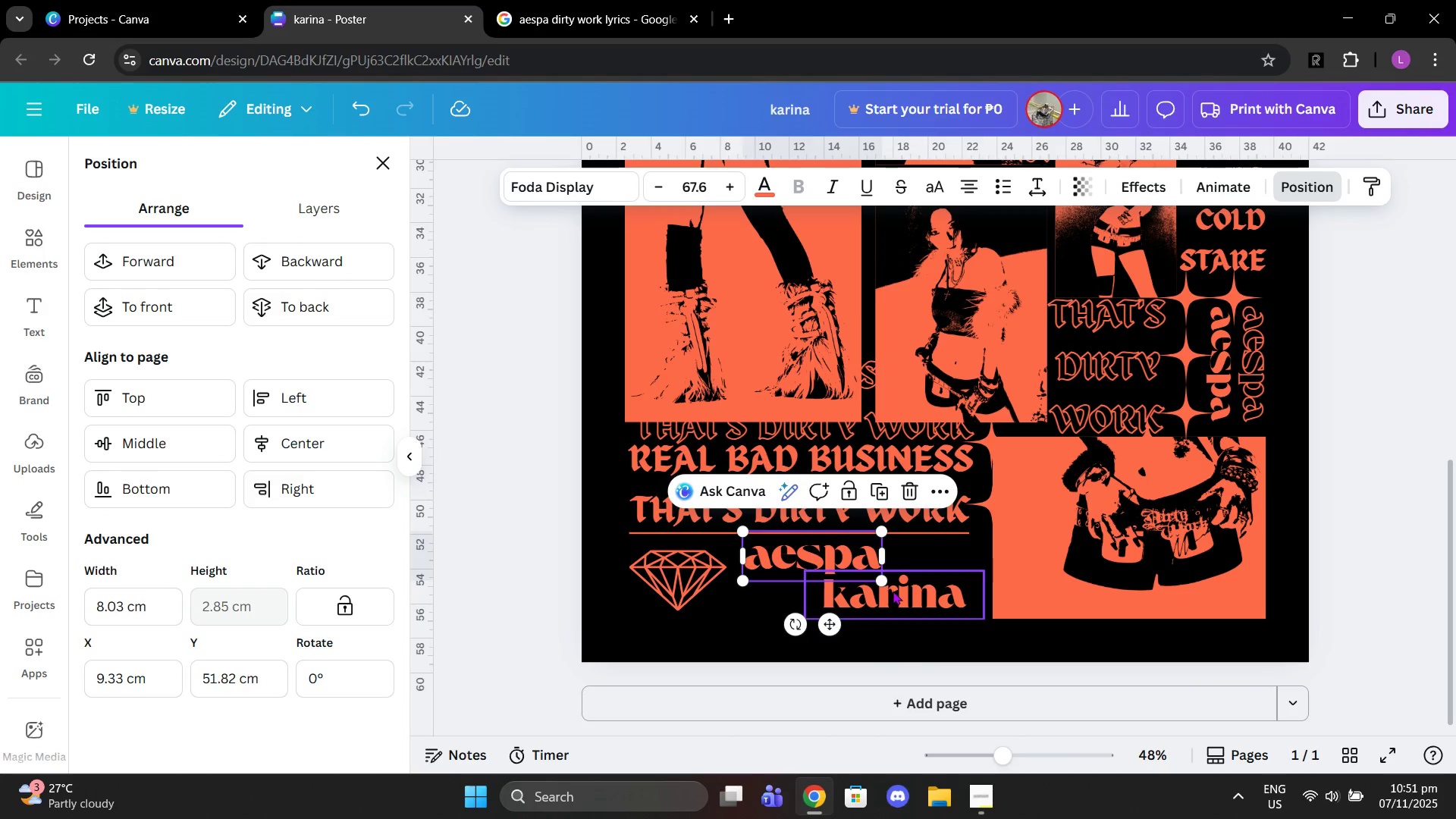 
left_click_drag(start_coordinate=[893, 591], to_coordinate=[1015, 566])
 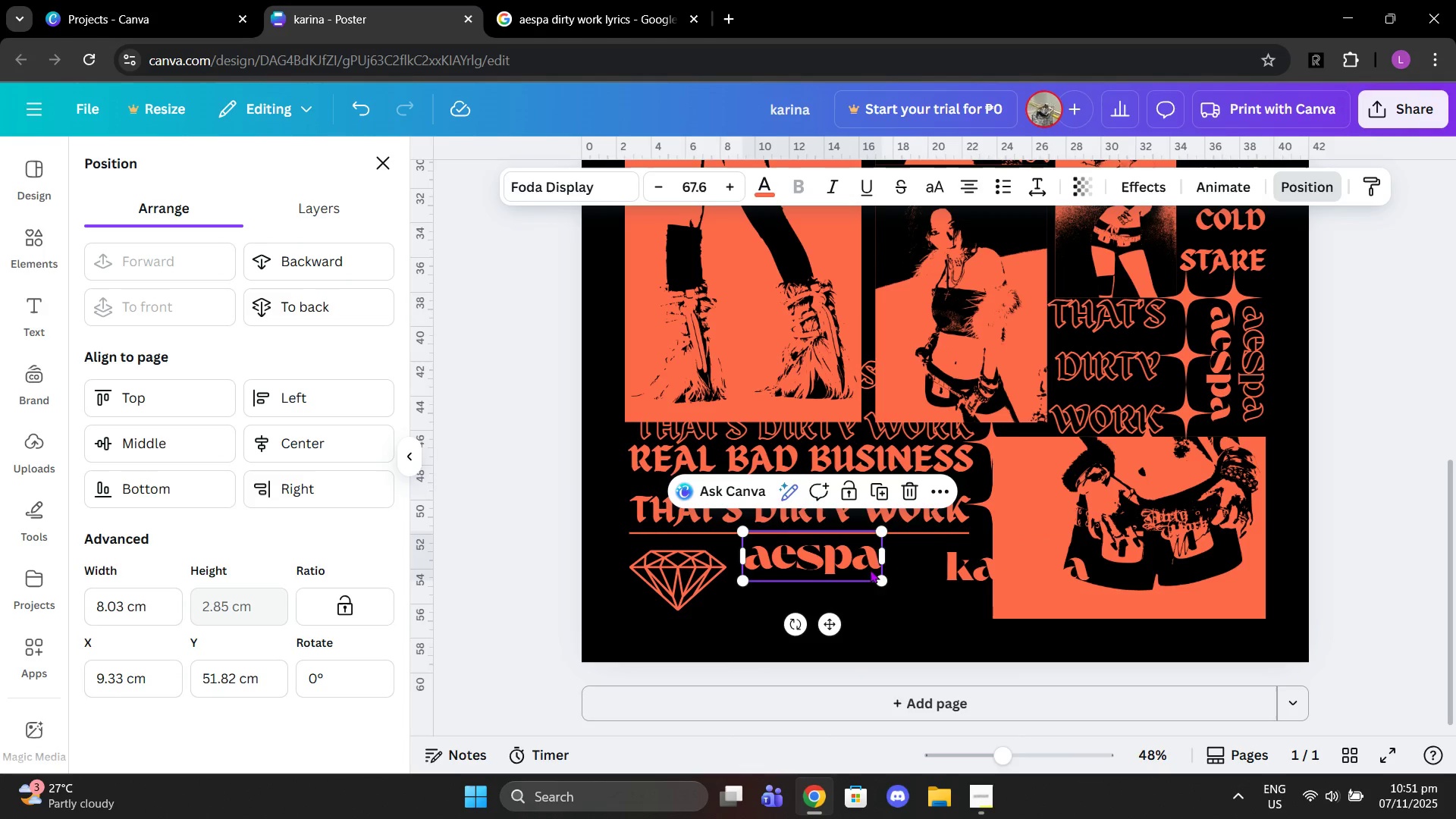 
left_click([813, 571])
 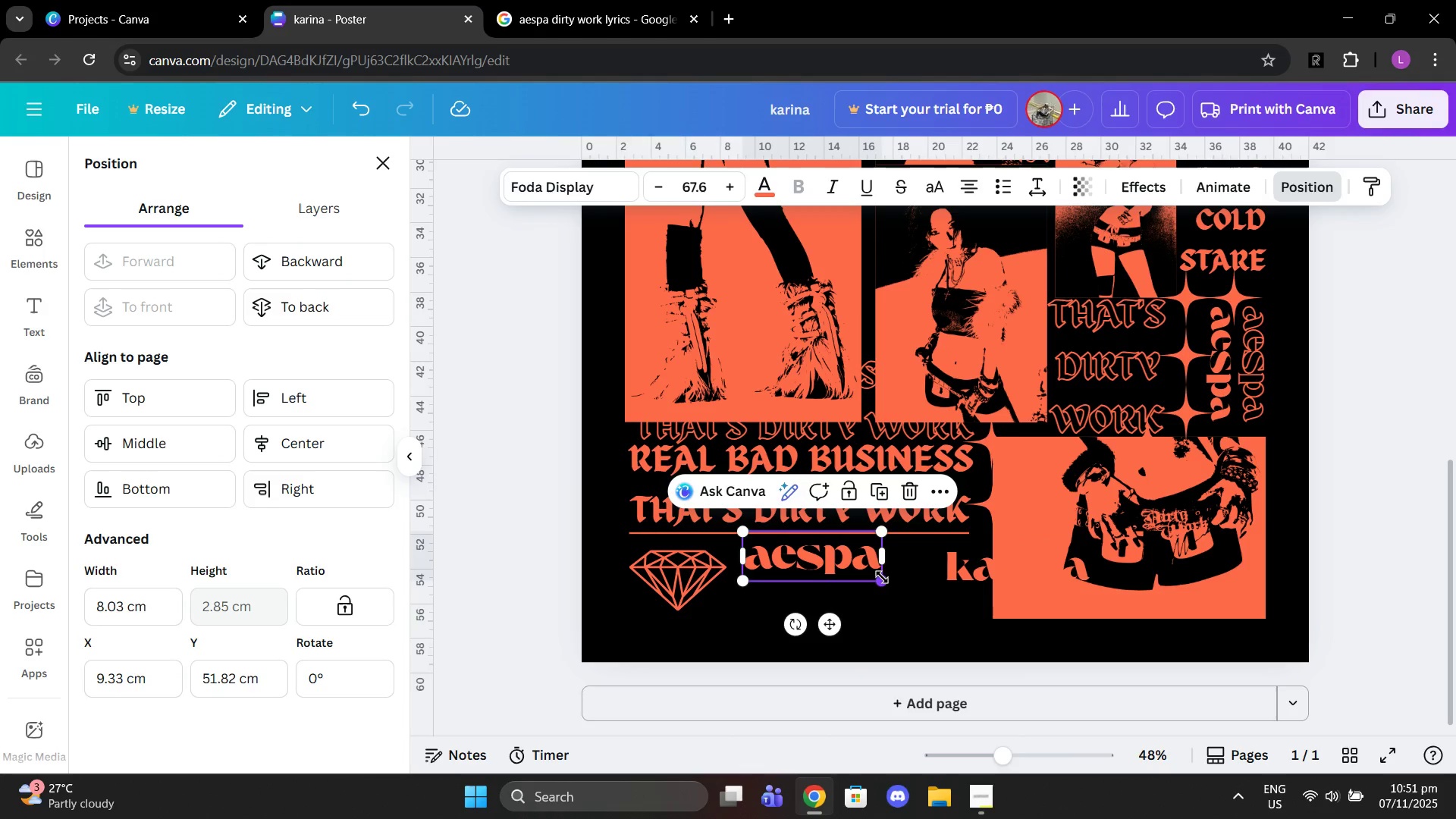 
left_click_drag(start_coordinate=[882, 577], to_coordinate=[922, 593])
 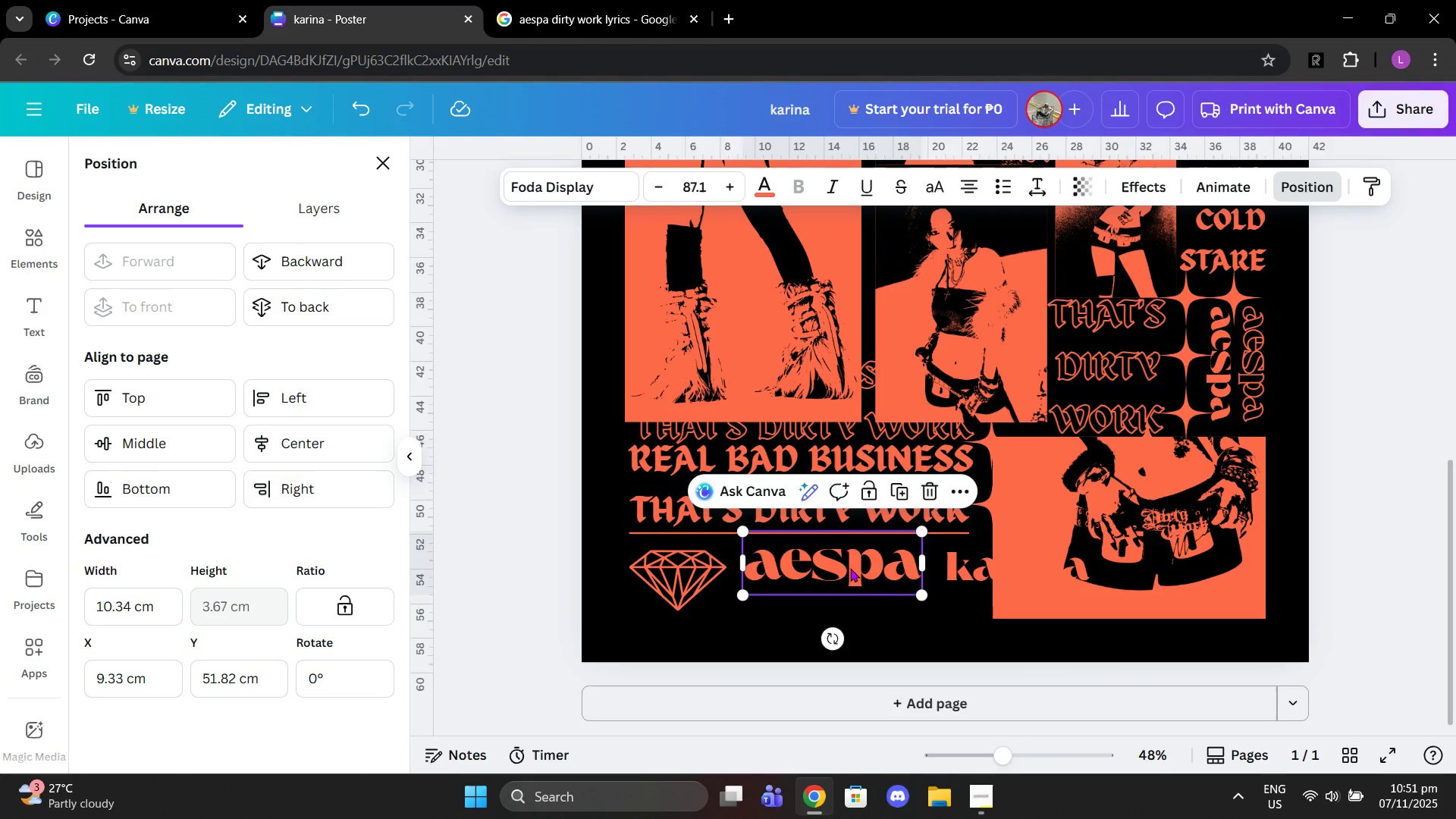 
left_click_drag(start_coordinate=[850, 568], to_coordinate=[830, 584])
 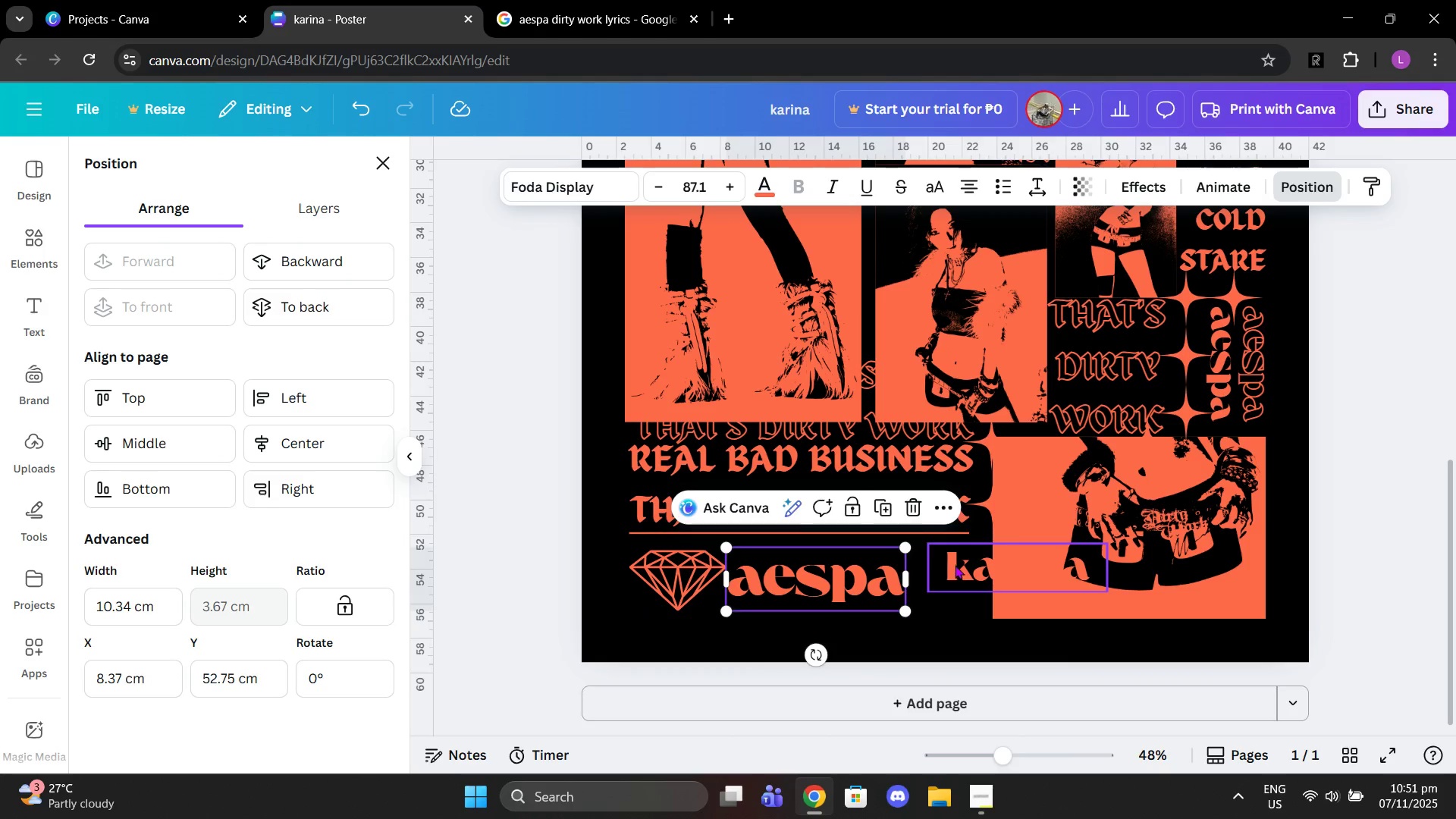 
left_click_drag(start_coordinate=[955, 565], to_coordinate=[841, 554])
 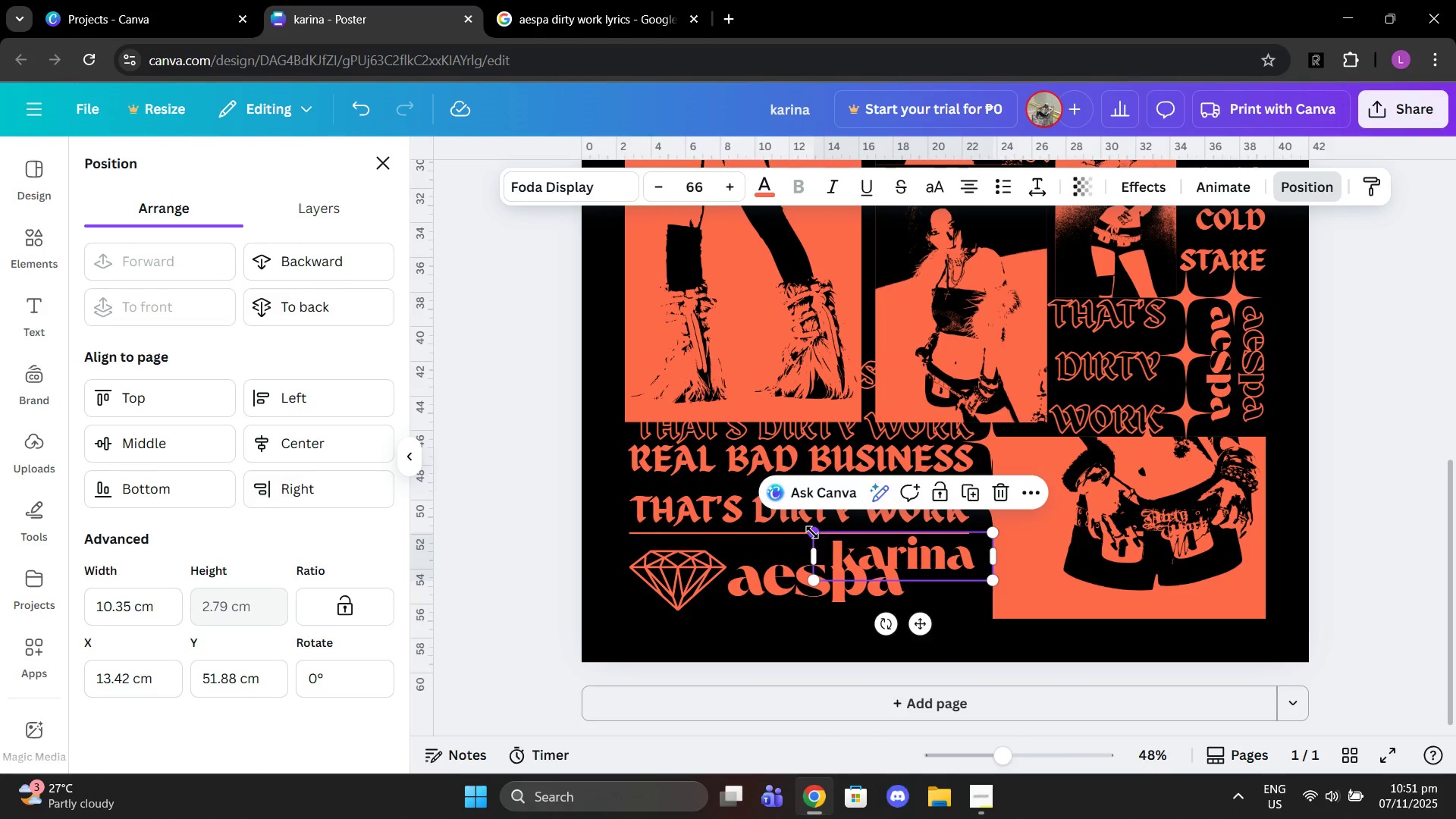 
left_click_drag(start_coordinate=[812, 532], to_coordinate=[909, 564])
 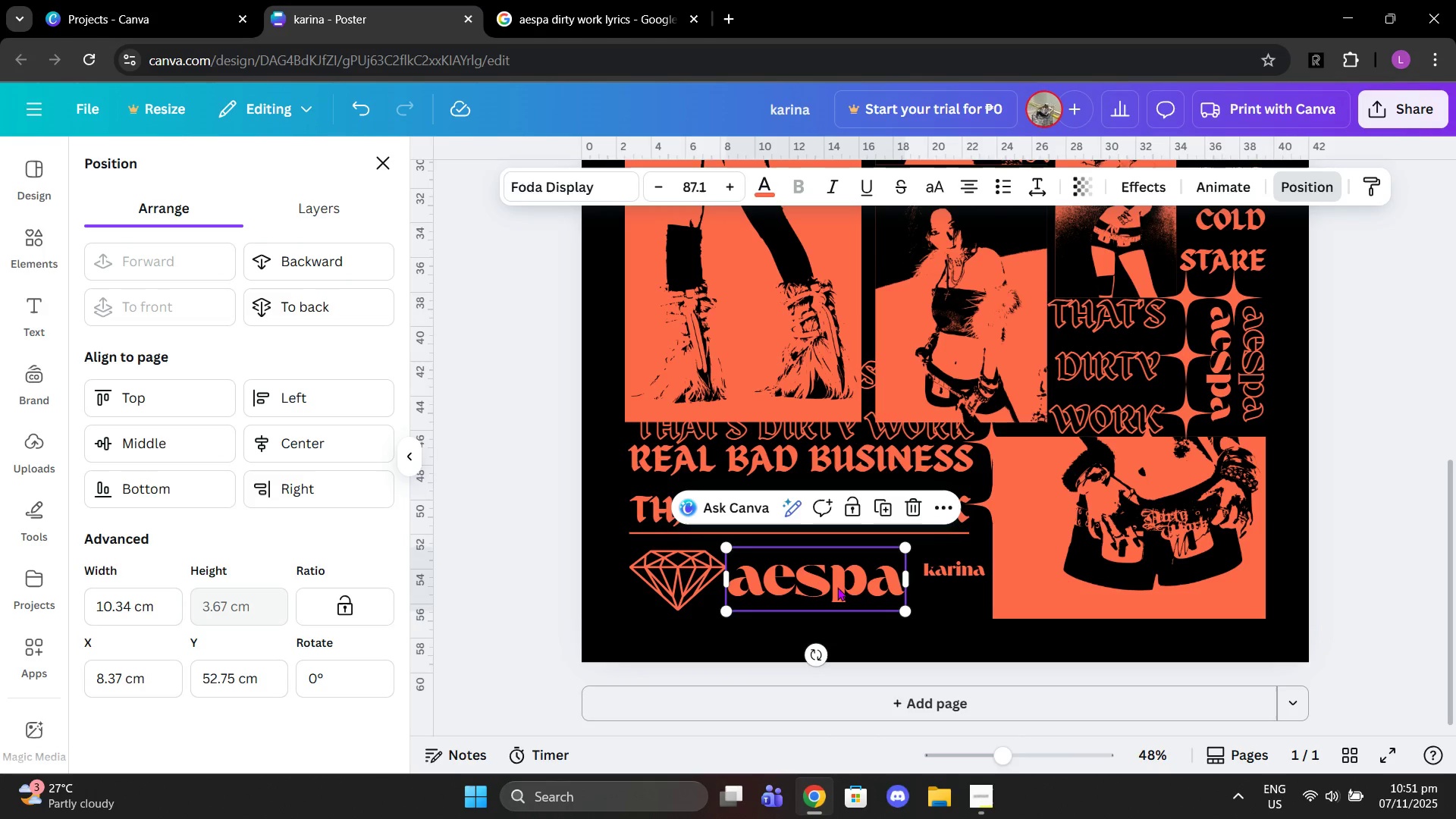 
left_click_drag(start_coordinate=[837, 587], to_coordinate=[833, 576])
 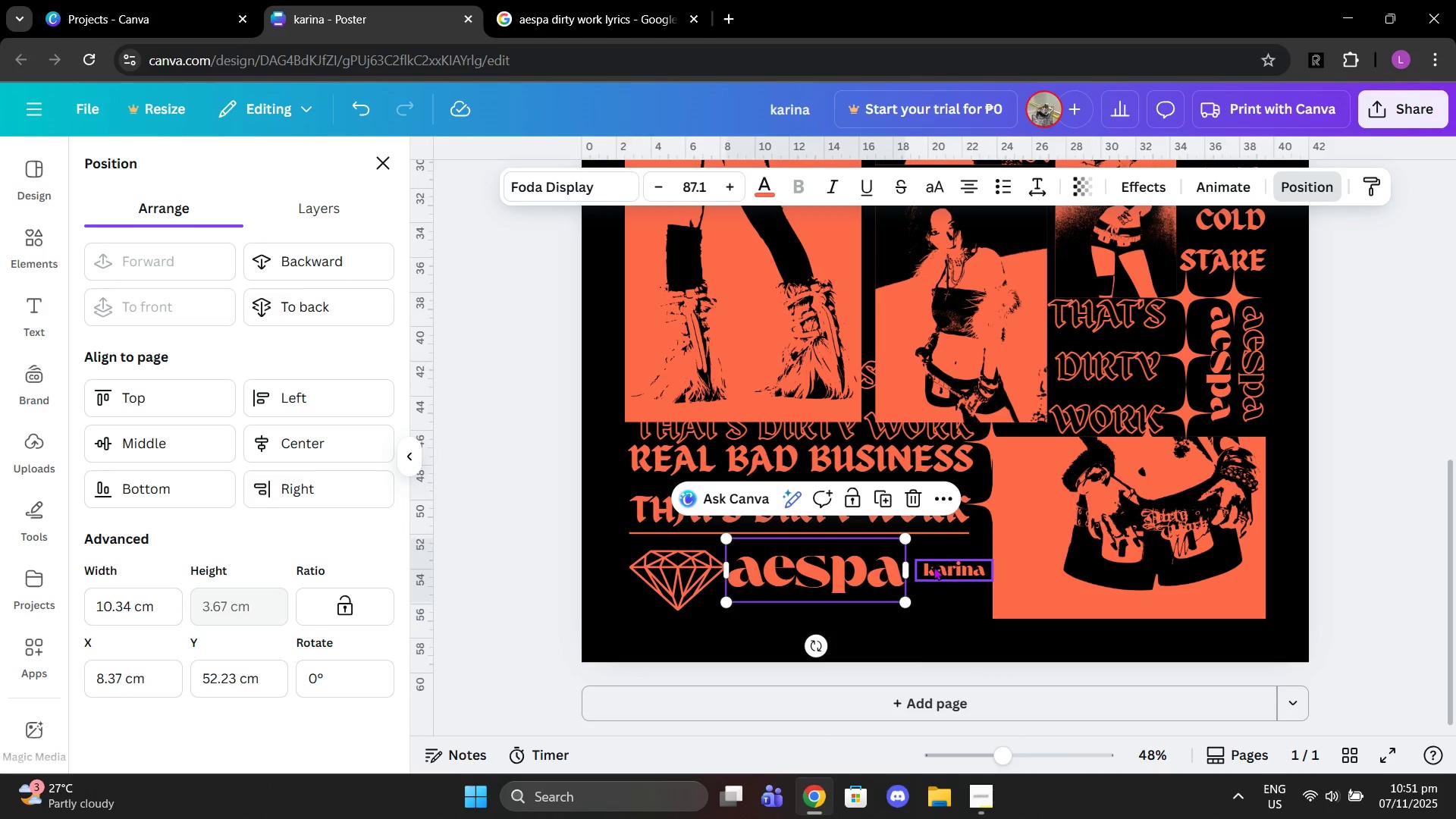 
left_click_drag(start_coordinate=[934, 566], to_coordinate=[943, 559])
 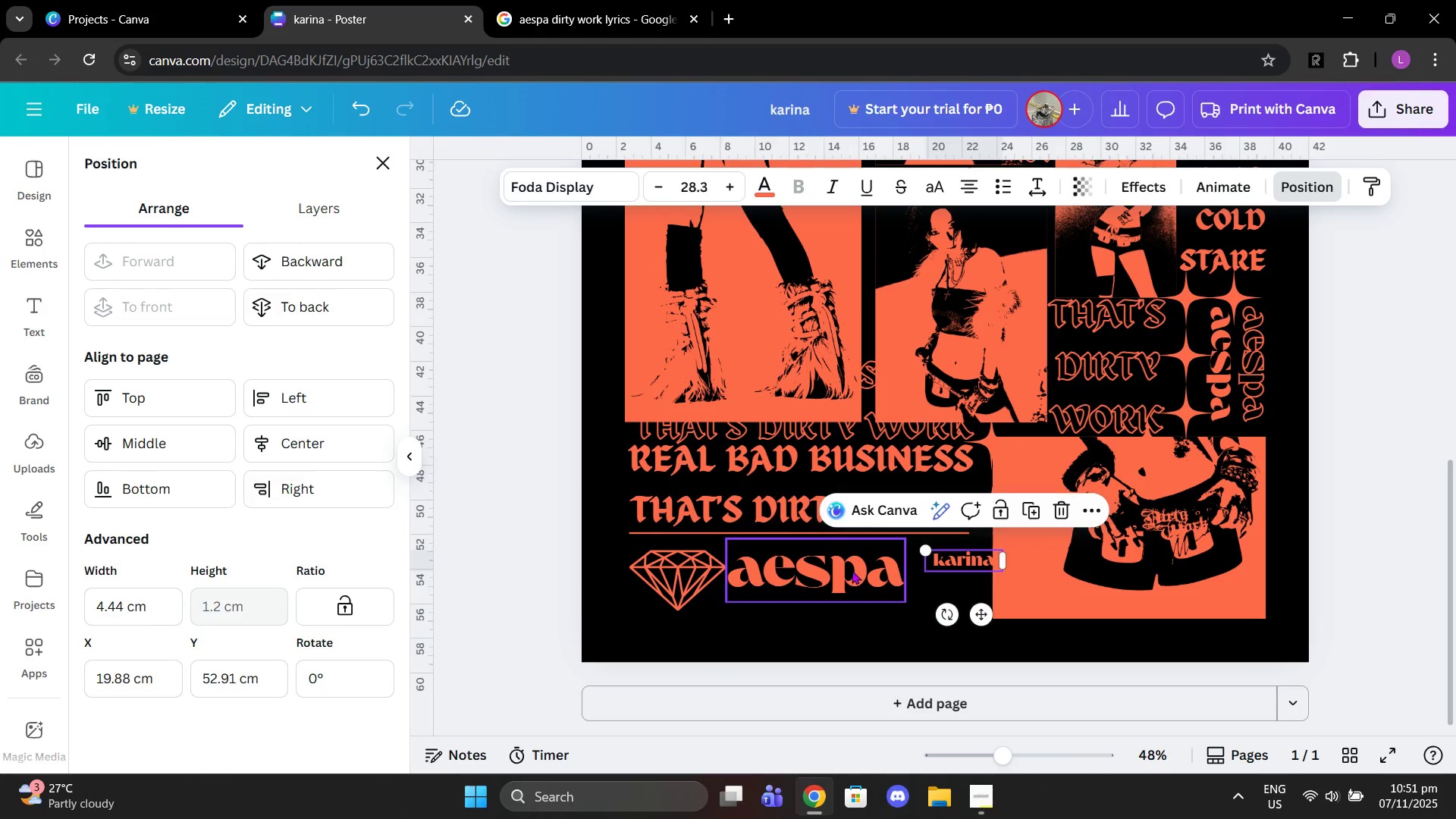 
left_click_drag(start_coordinate=[852, 570], to_coordinate=[847, 585])
 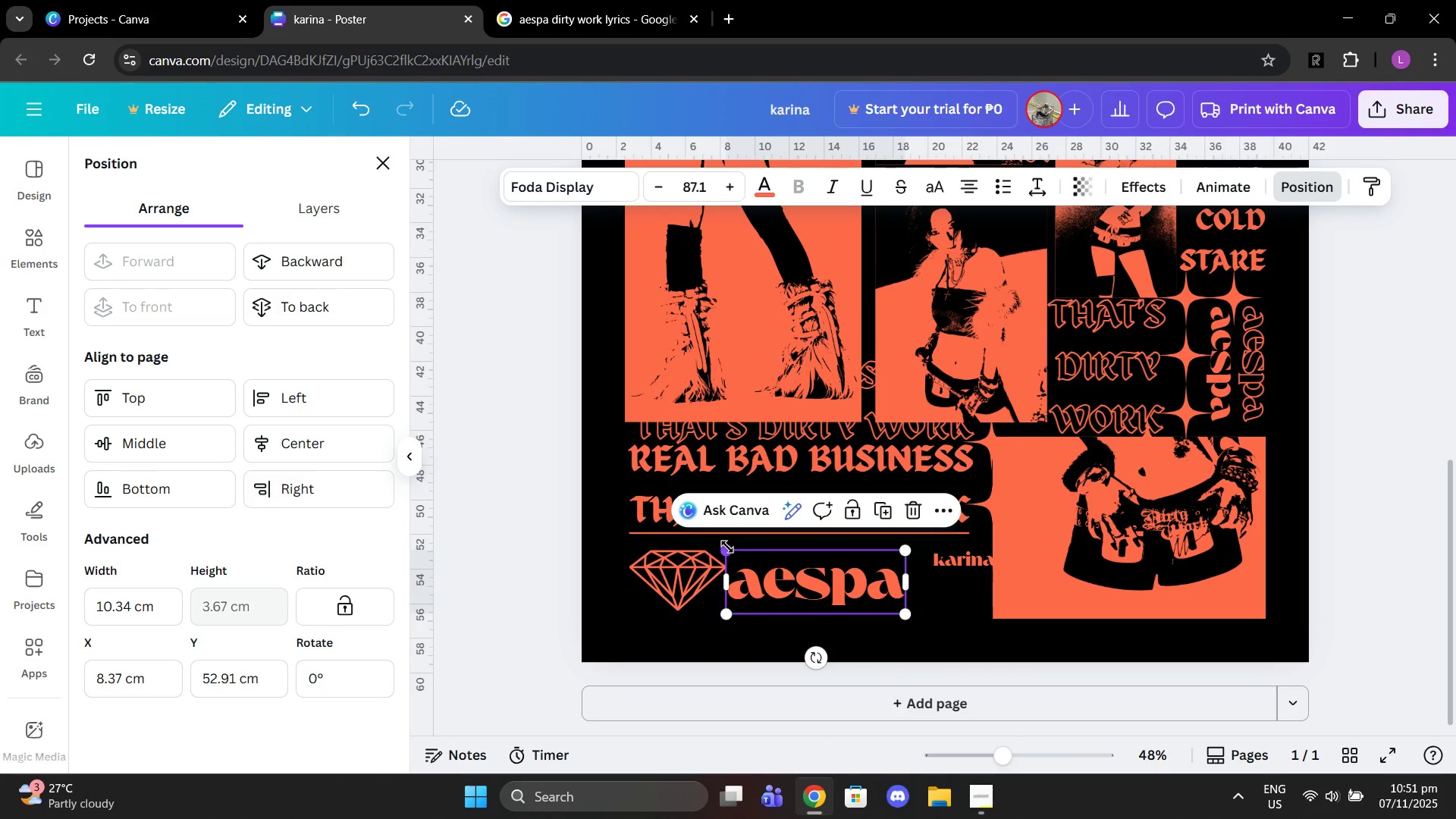 
left_click_drag(start_coordinate=[727, 547], to_coordinate=[701, 541])
 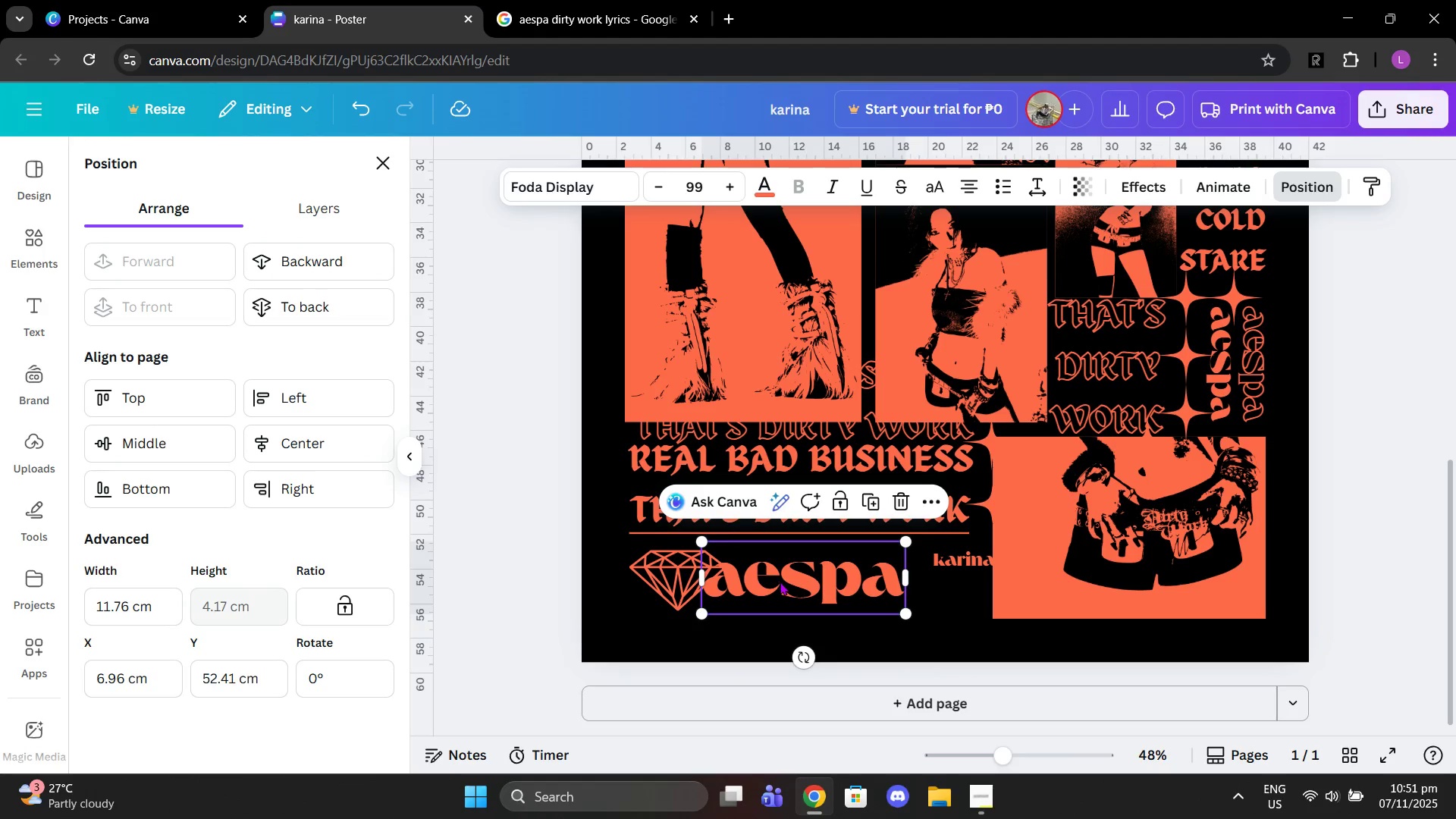 
left_click_drag(start_coordinate=[779, 582], to_coordinate=[784, 576])
 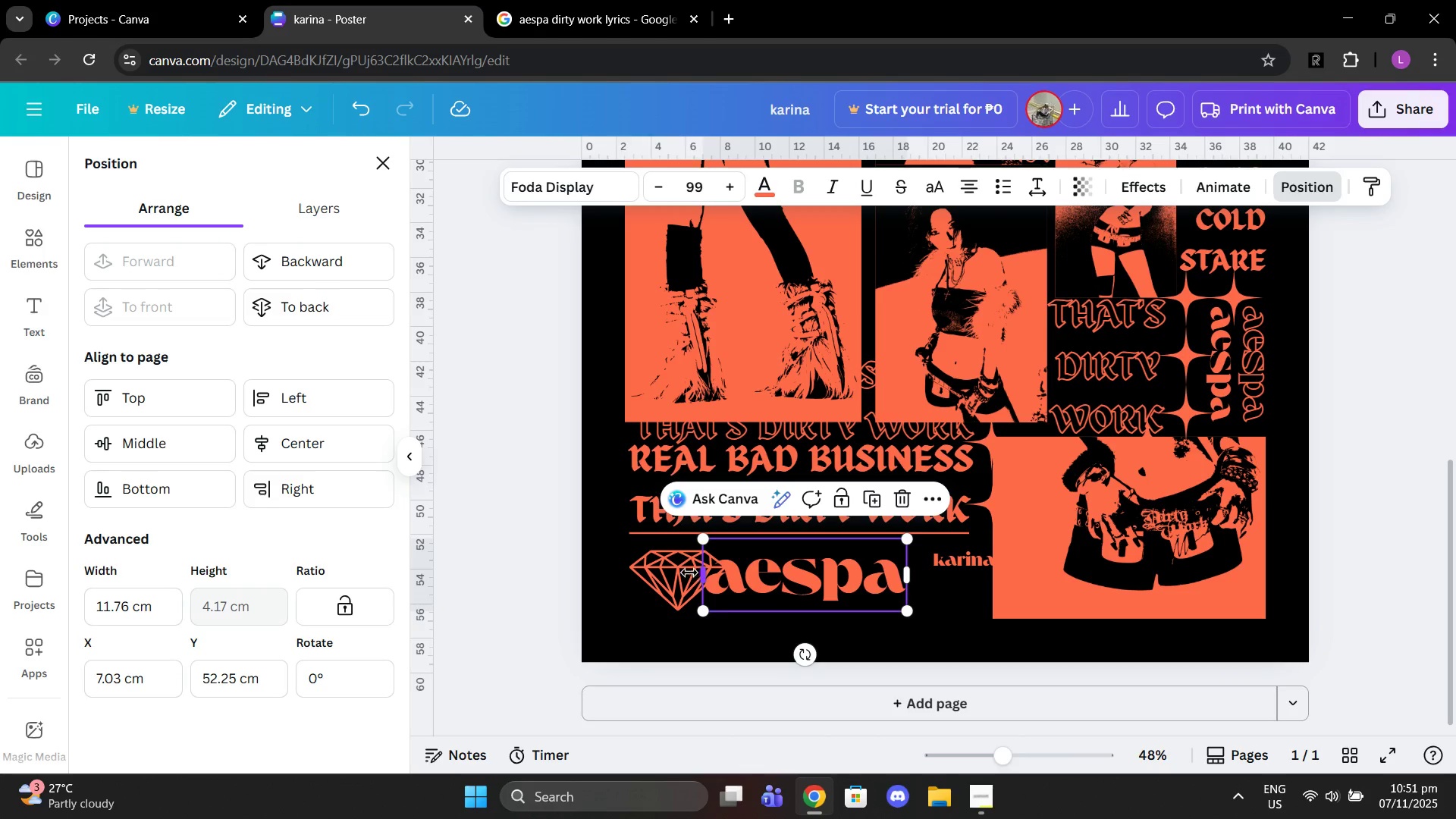 
left_click([691, 573])
 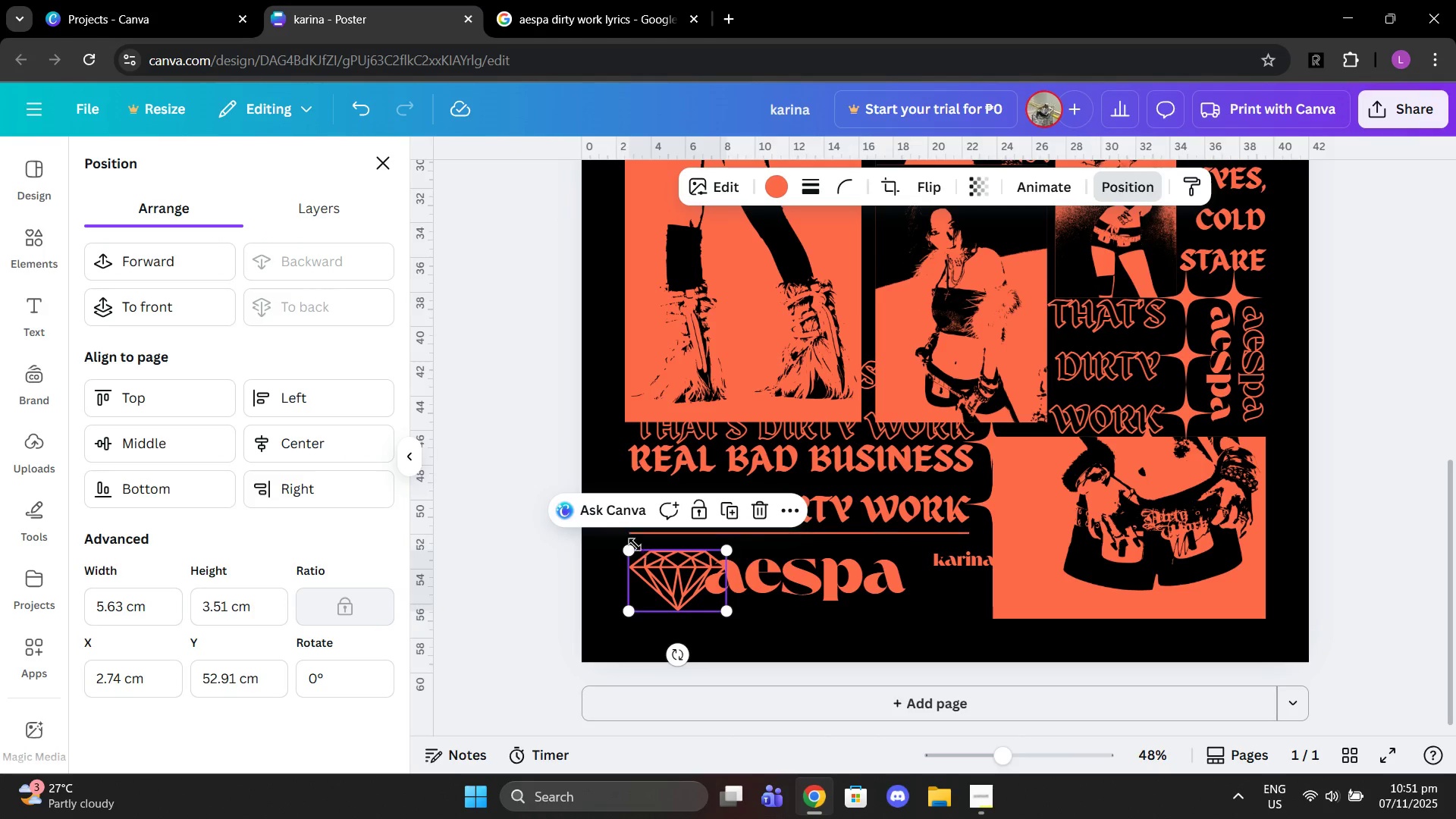 
left_click_drag(start_coordinate=[629, 544], to_coordinate=[652, 554])
 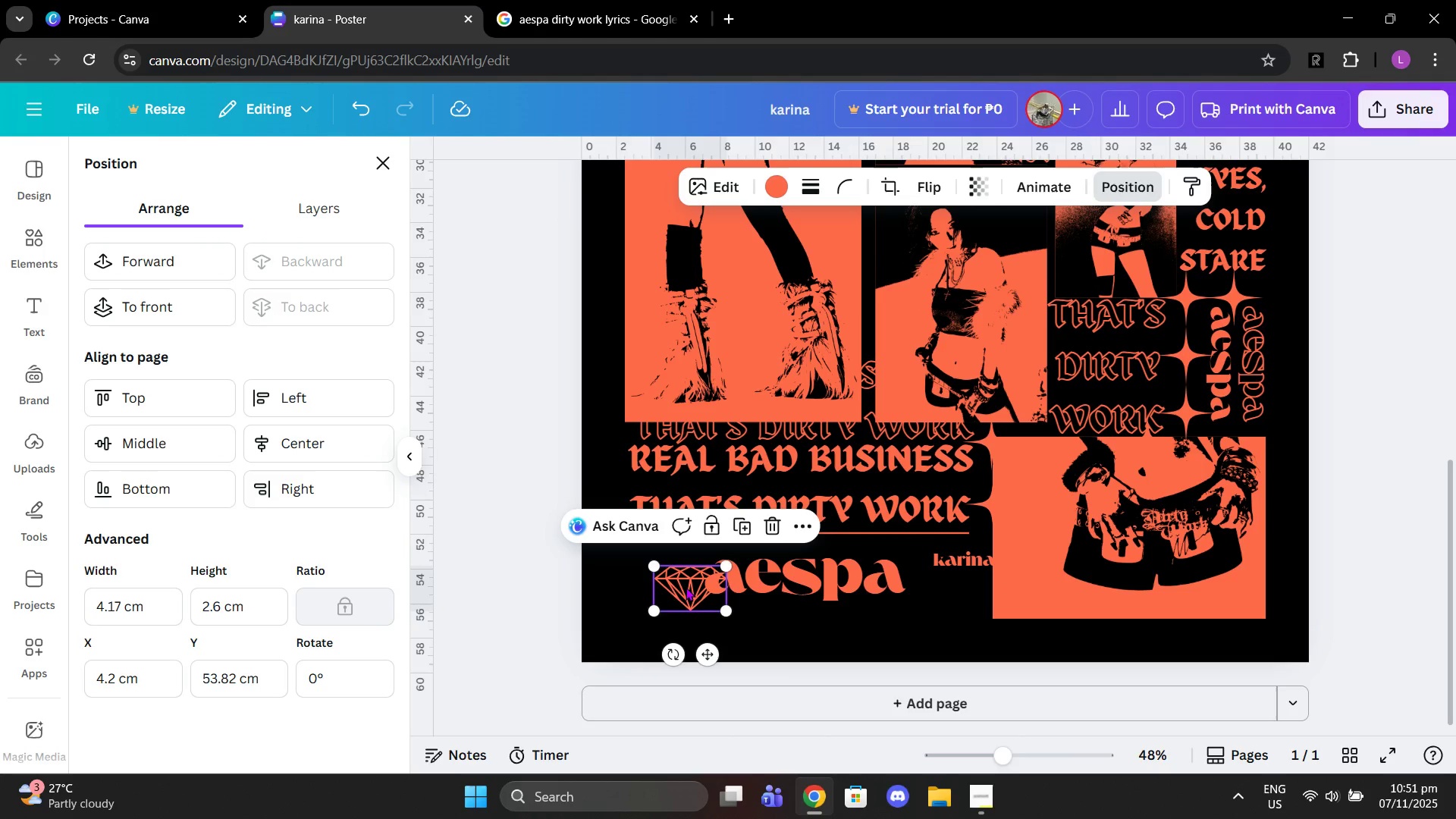 
left_click_drag(start_coordinate=[686, 587], to_coordinate=[659, 591])
 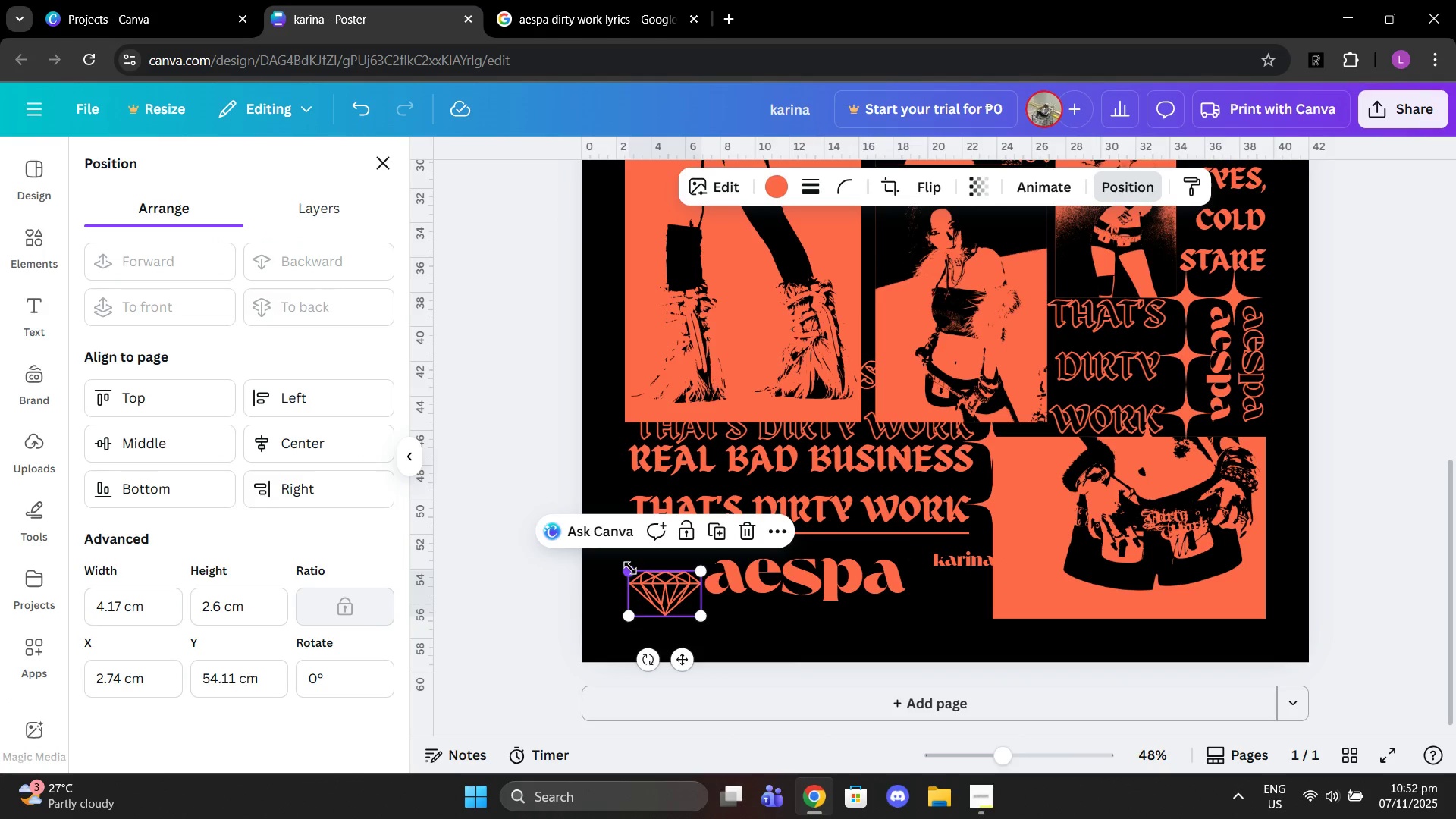 
left_click_drag(start_coordinate=[630, 568], to_coordinate=[610, 557])
 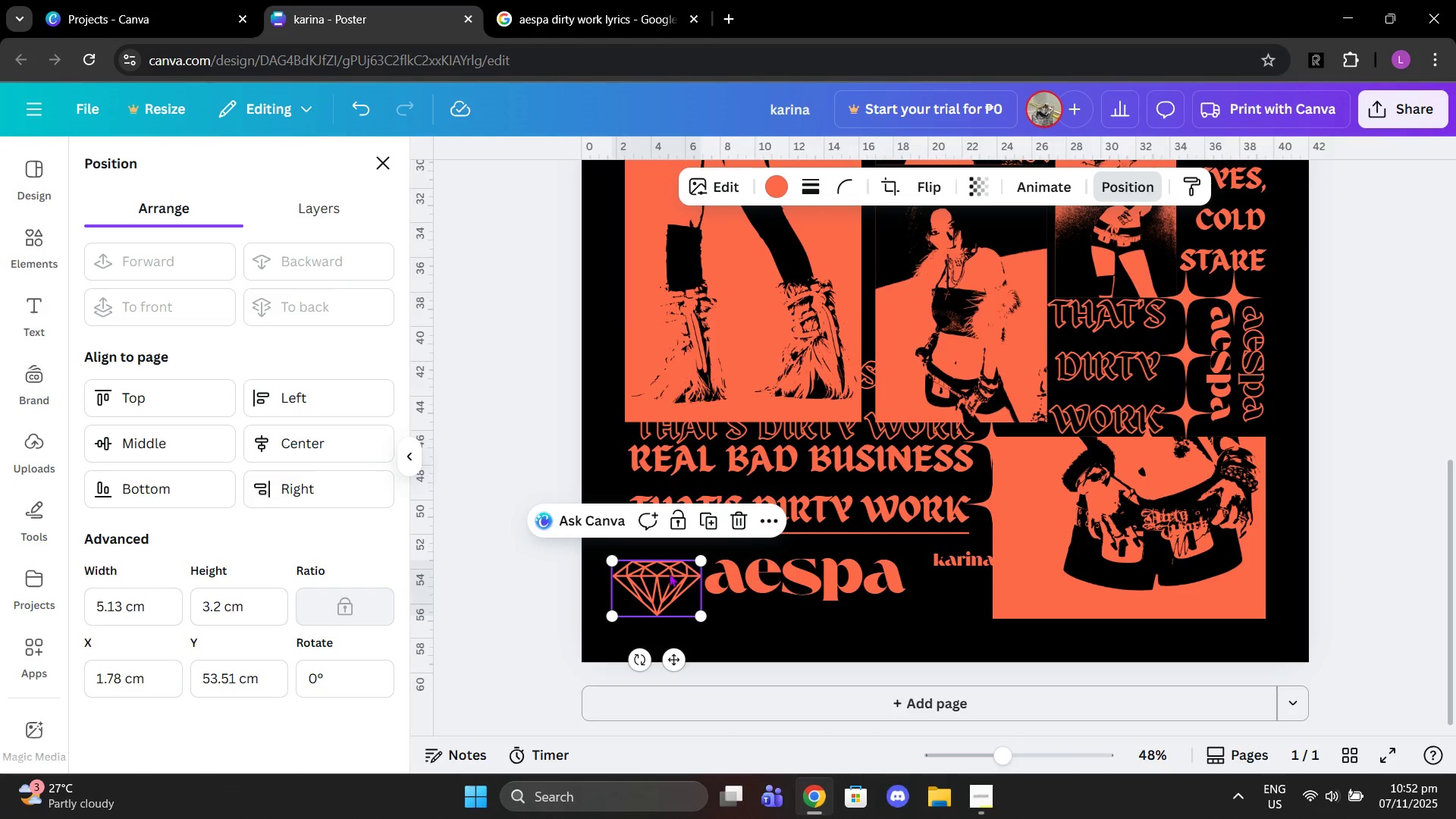 
left_click_drag(start_coordinate=[669, 573], to_coordinate=[686, 573])
 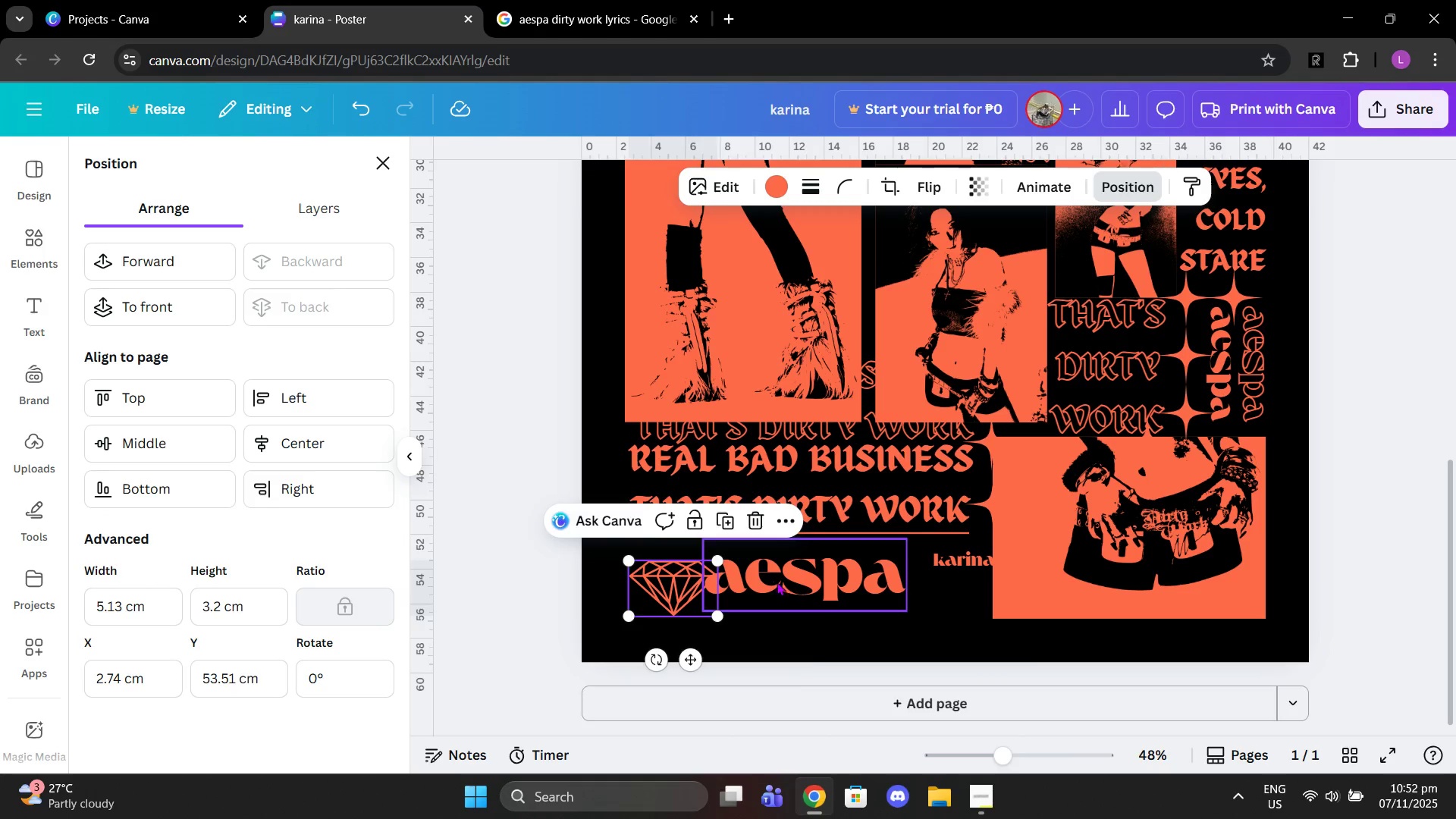 
left_click_drag(start_coordinate=[774, 581], to_coordinate=[776, 587])
 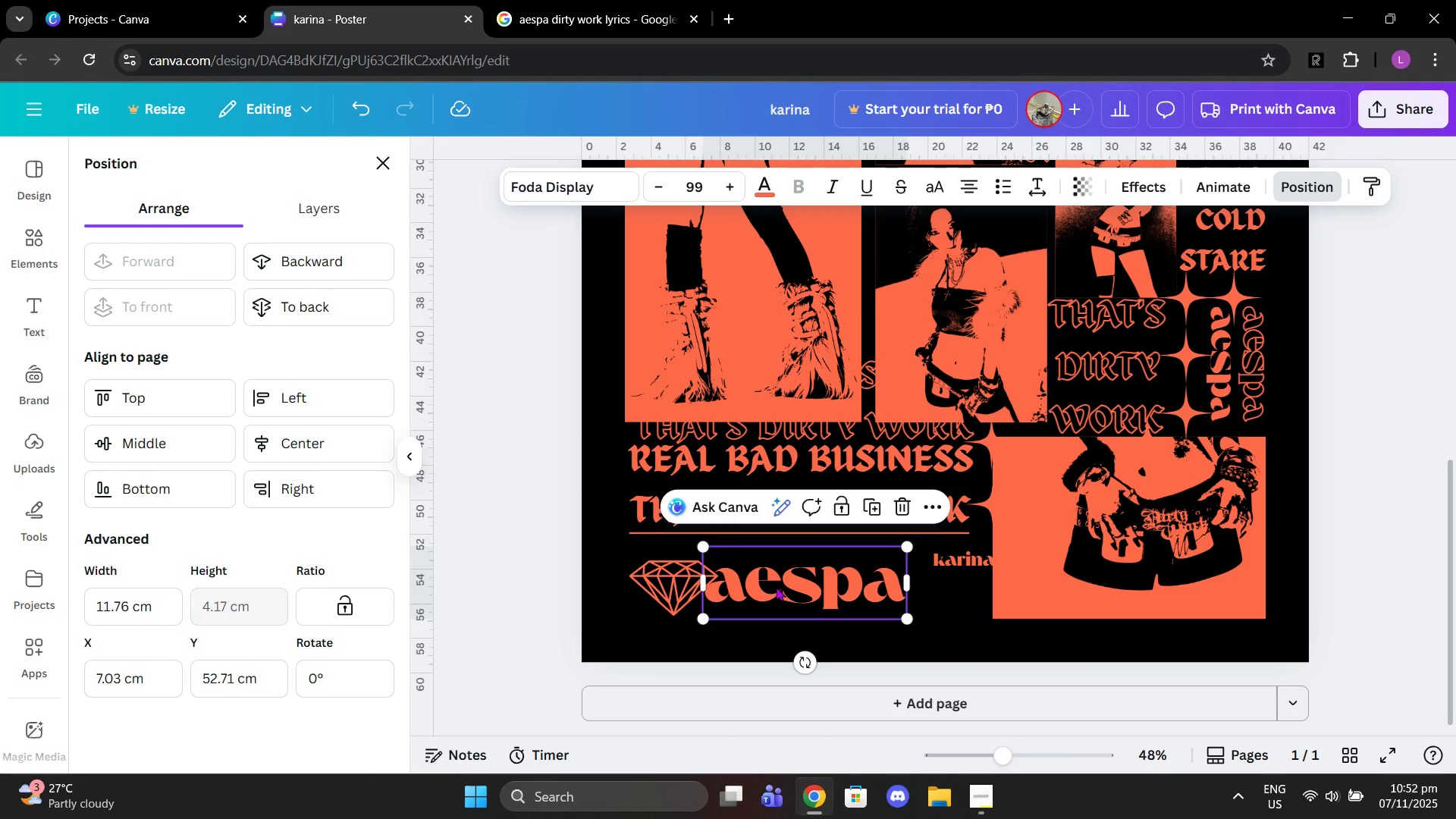 
left_click_drag(start_coordinate=[776, 587], to_coordinate=[770, 587])
 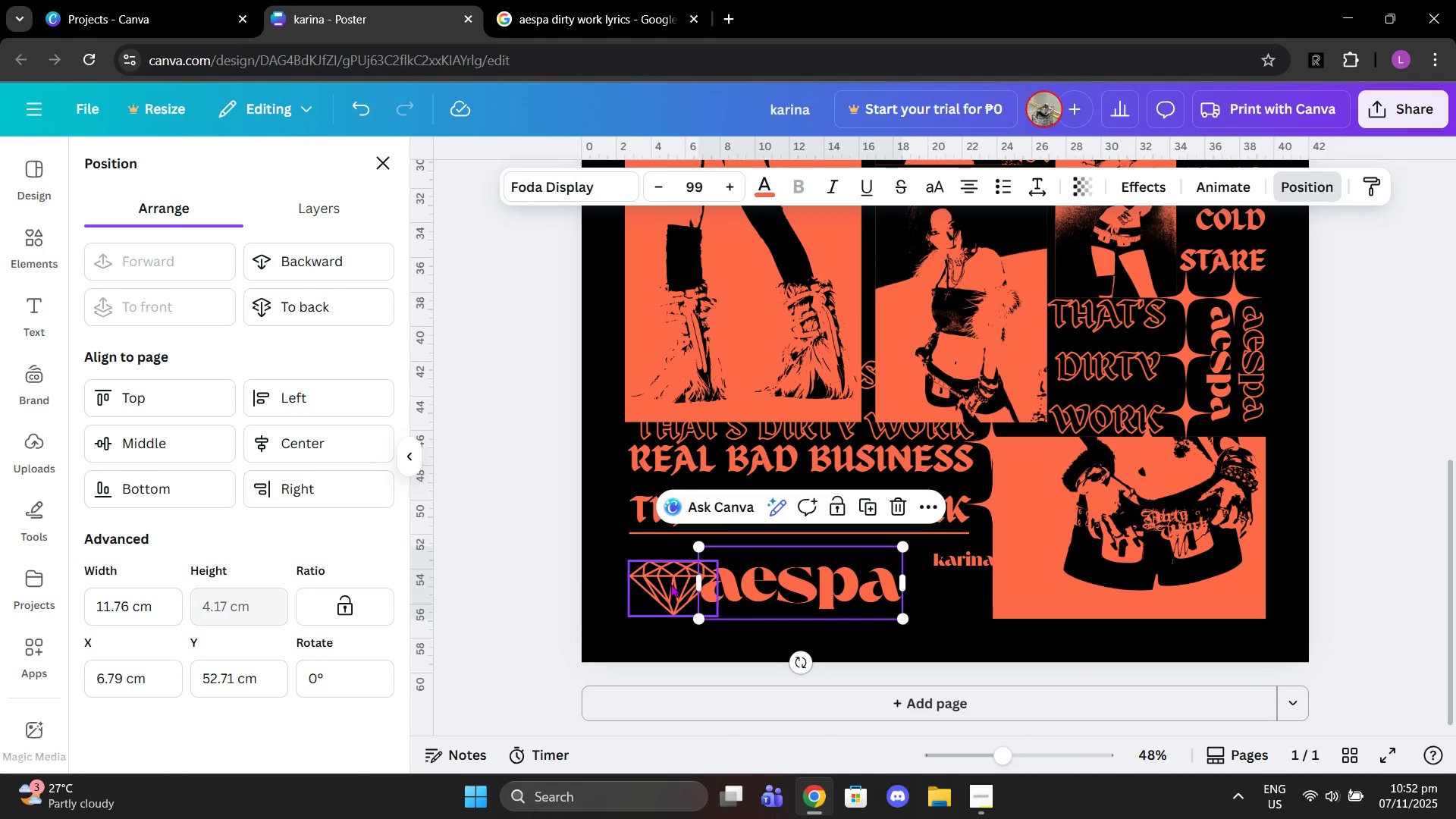 
left_click_drag(start_coordinate=[670, 584], to_coordinate=[661, 584])
 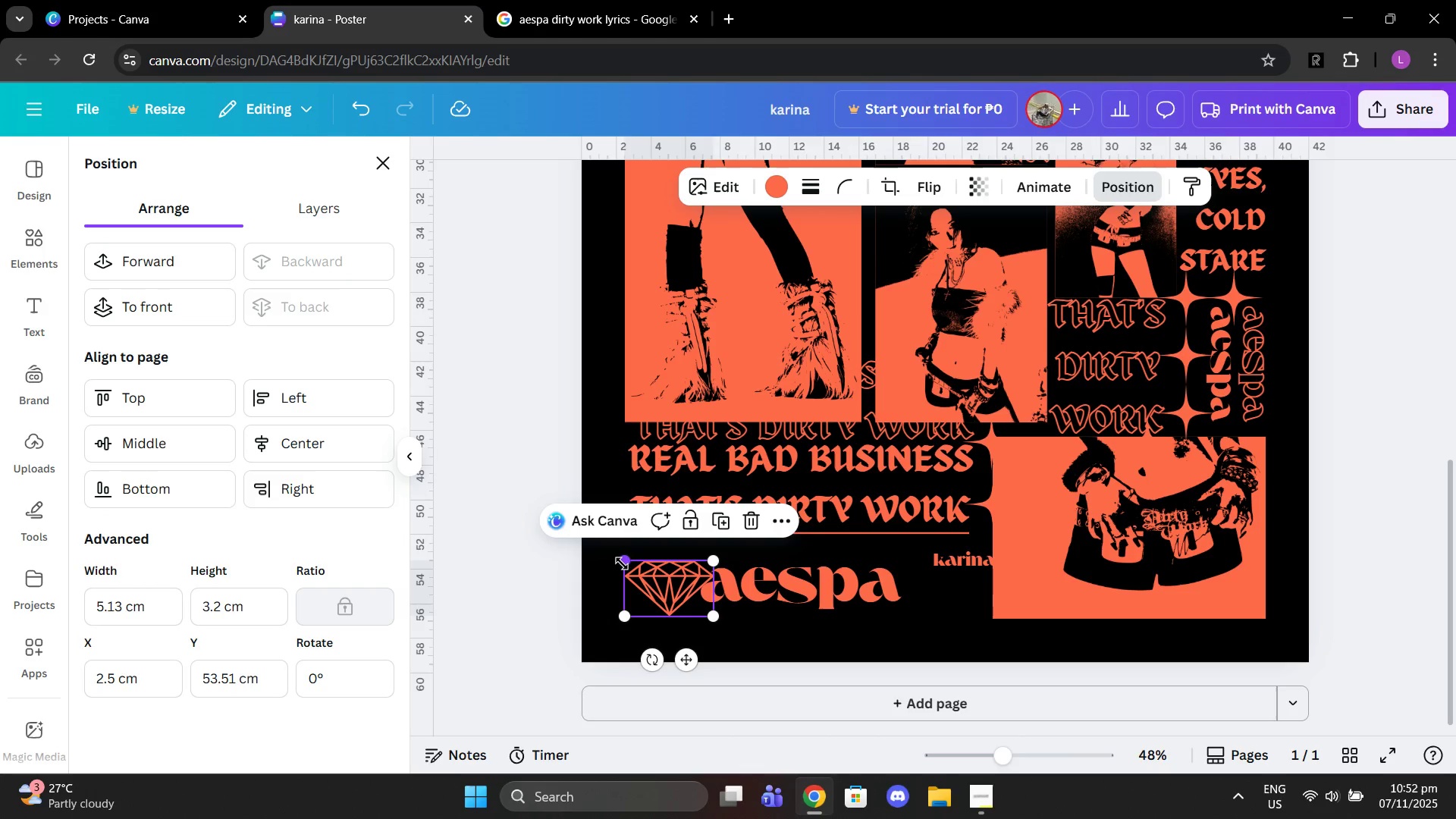 
left_click_drag(start_coordinate=[622, 563], to_coordinate=[637, 566])
 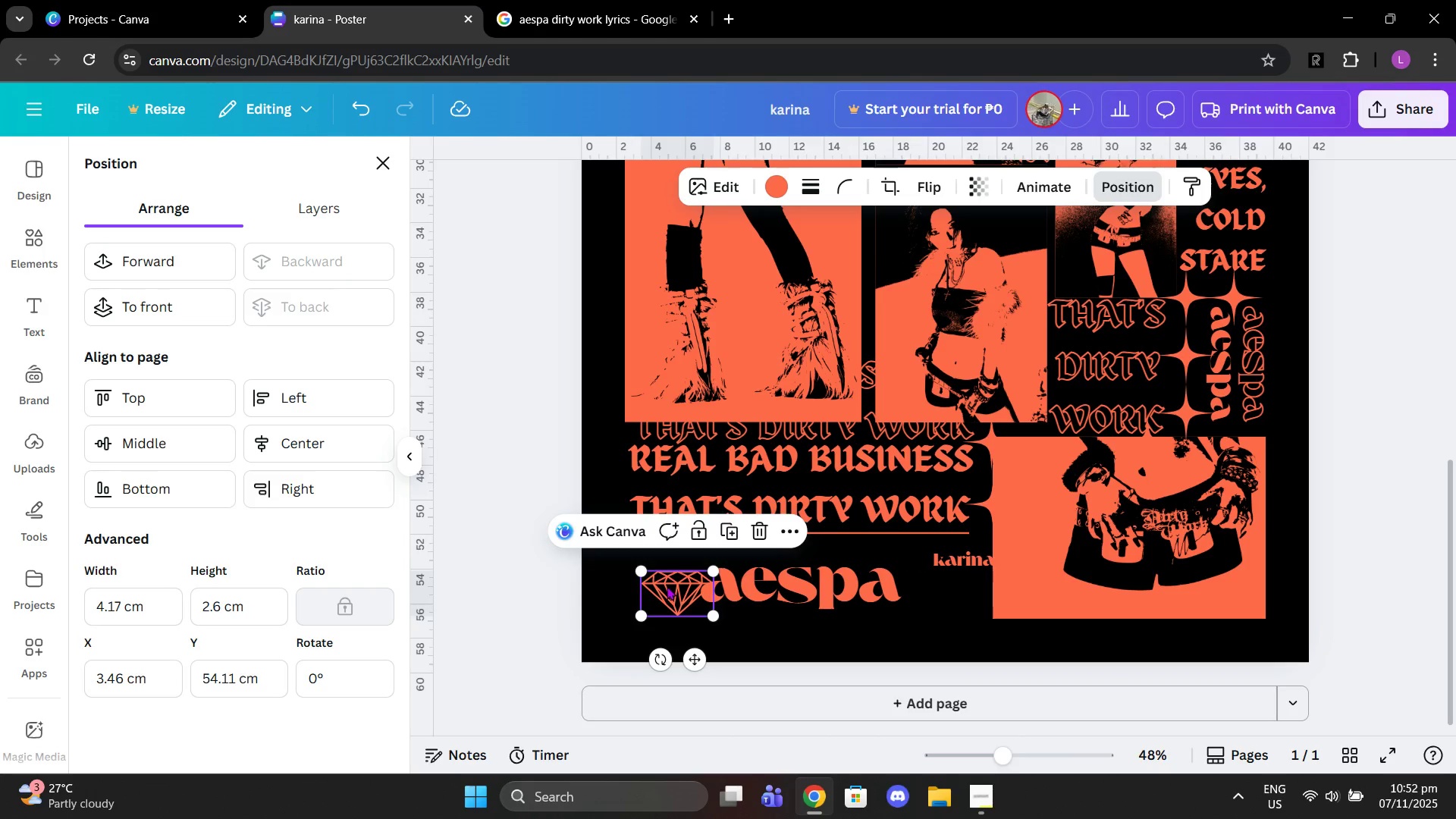 
left_click_drag(start_coordinate=[667, 586], to_coordinate=[650, 582])
 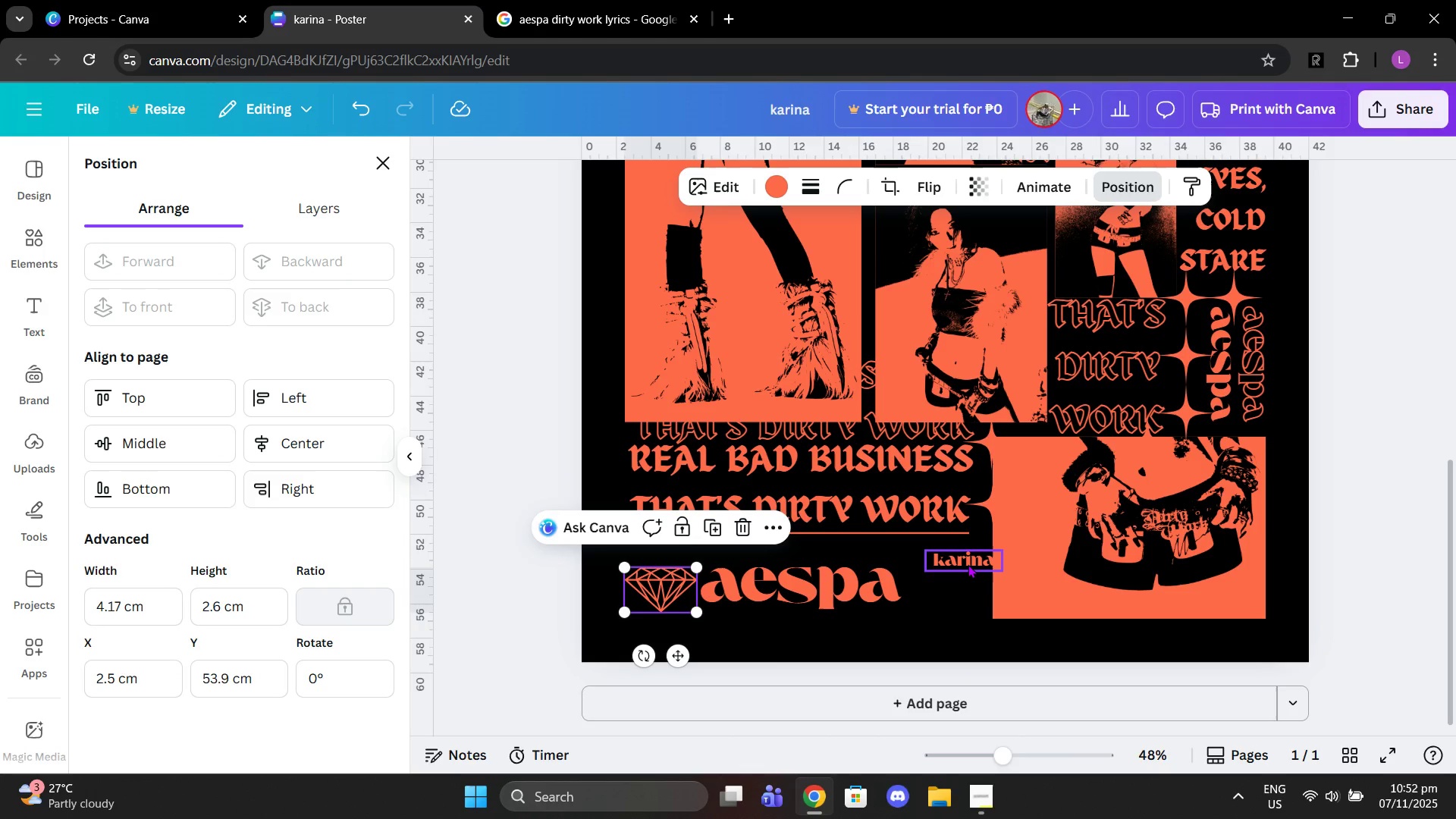 
left_click_drag(start_coordinate=[968, 564], to_coordinate=[949, 574])
 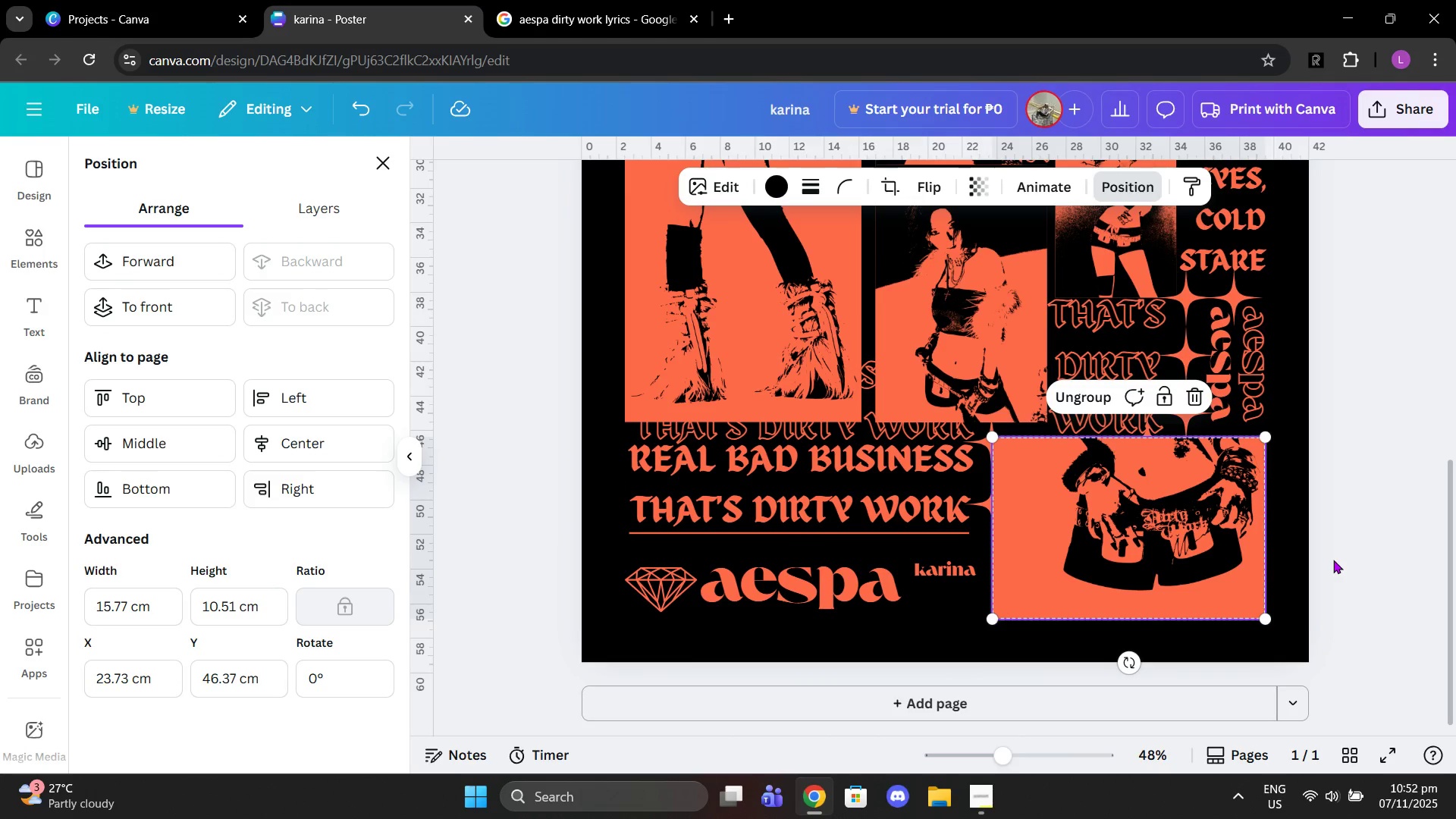 
double_click([1333, 560])
 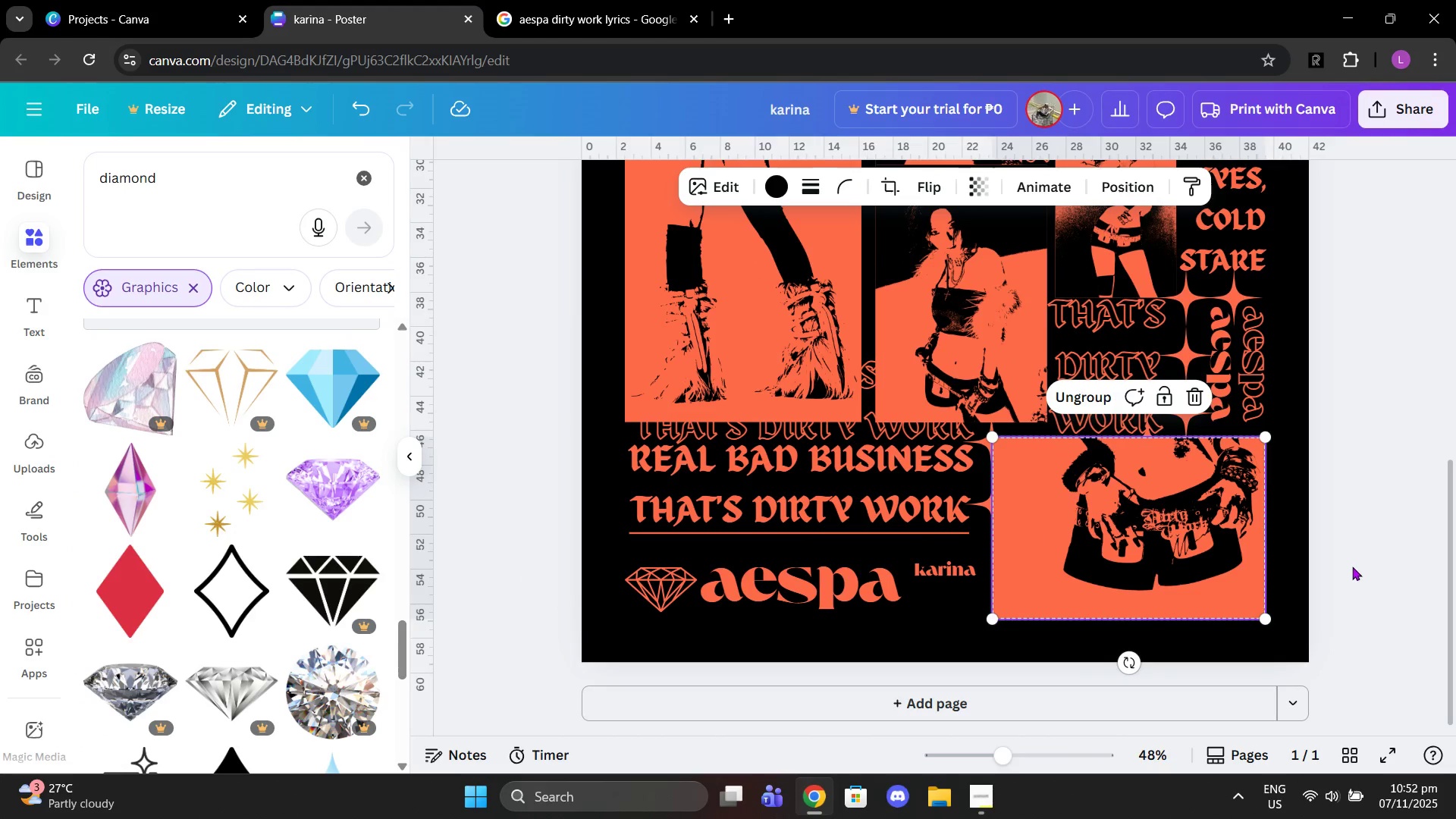 
left_click_drag(start_coordinate=[1354, 572], to_coordinate=[1354, 576])
 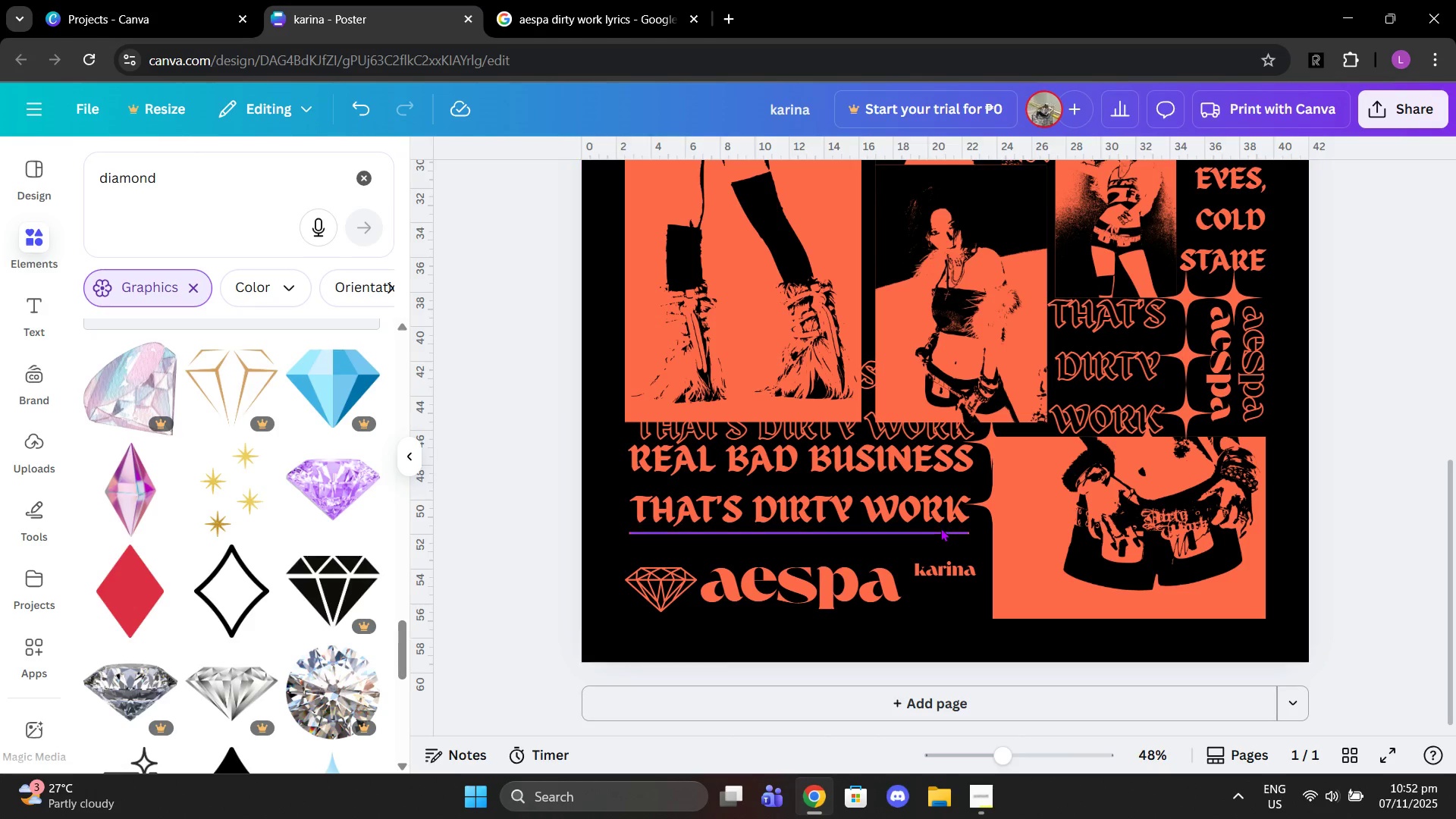 
left_click([945, 573])
 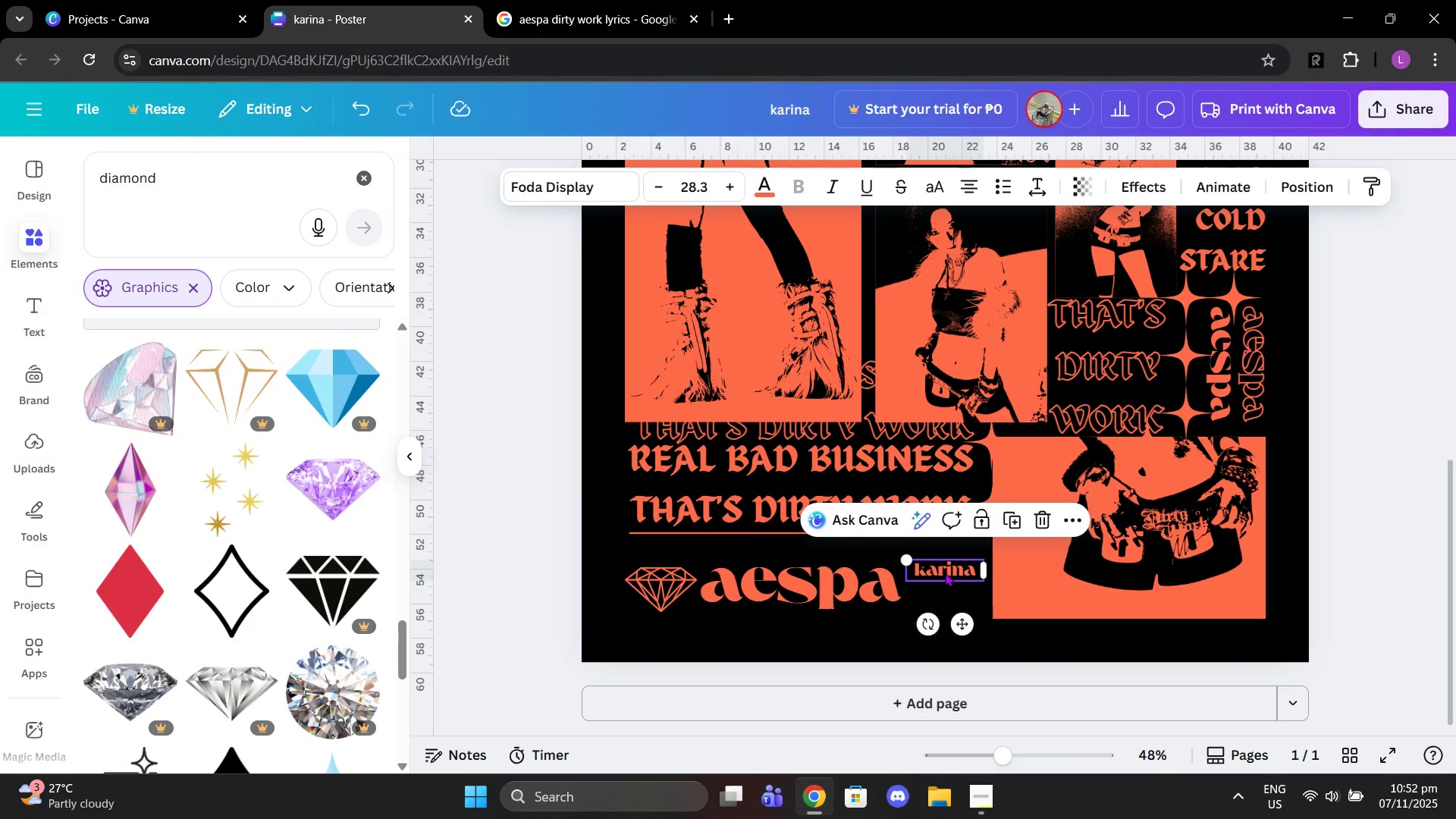 
key(Control+C)
 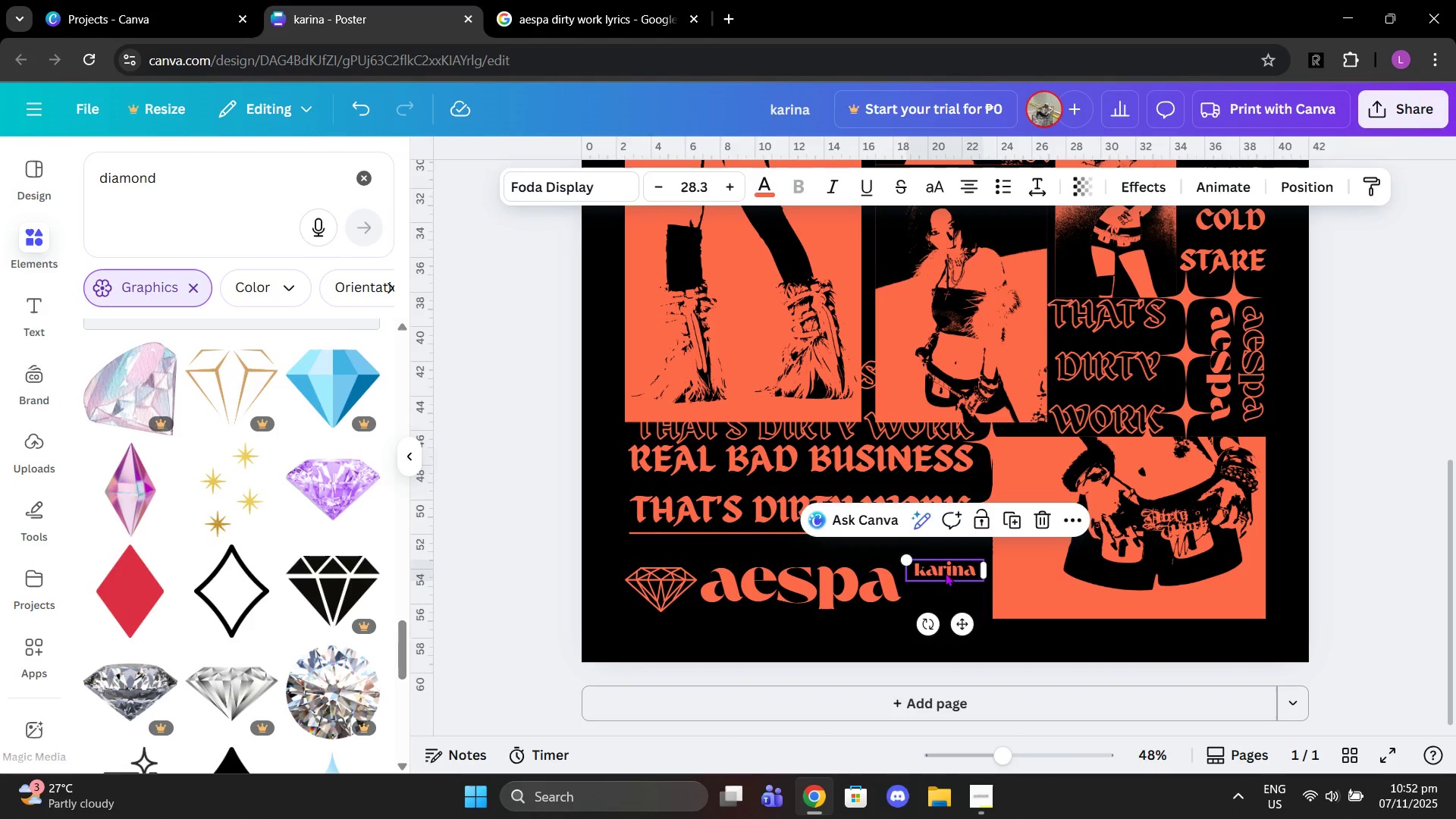 
key(Control+ControlLeft)
 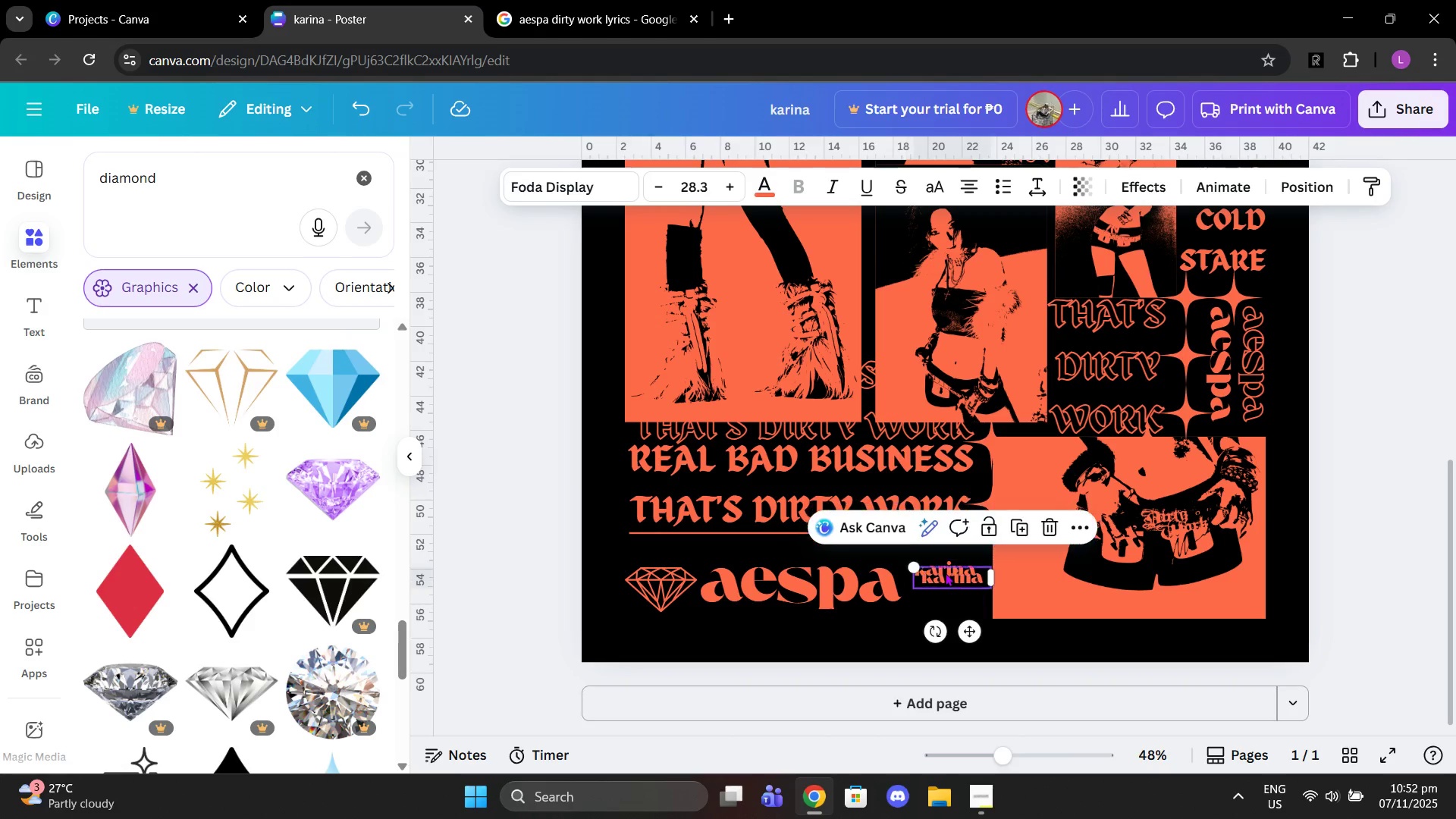 
key(Control+V)
 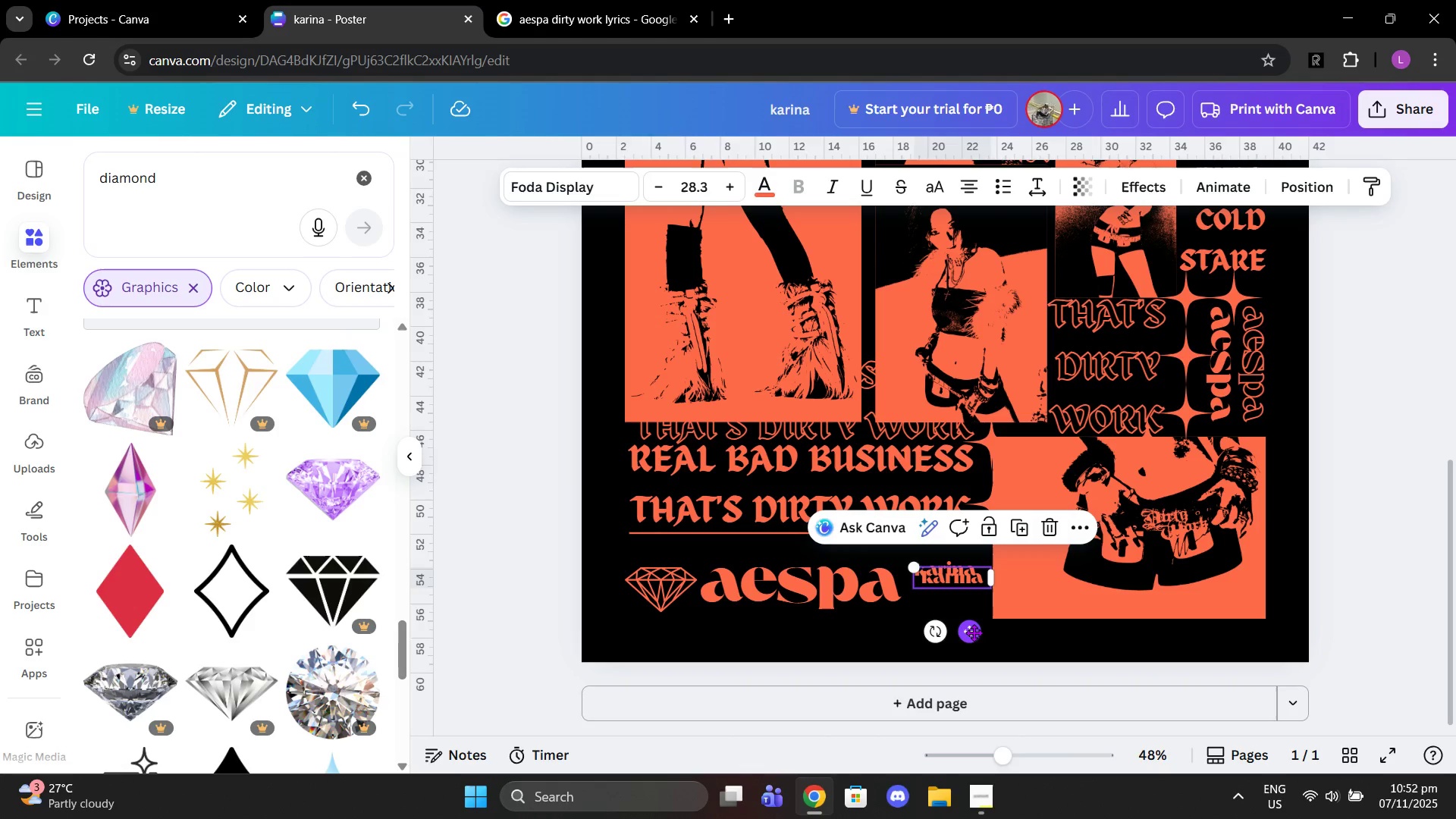 
left_click_drag(start_coordinate=[973, 635], to_coordinate=[968, 645])
 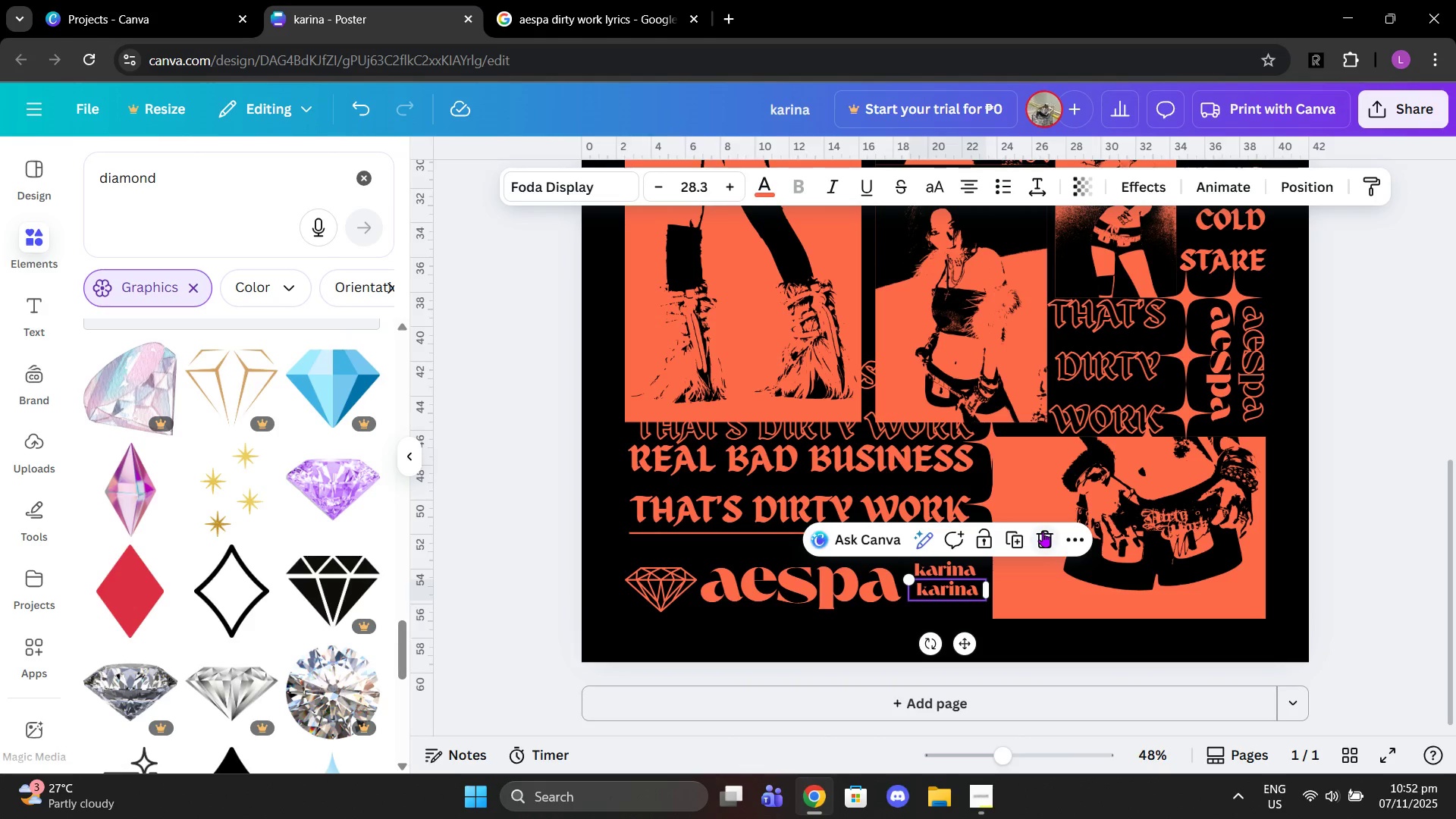 
left_click([1043, 532])
 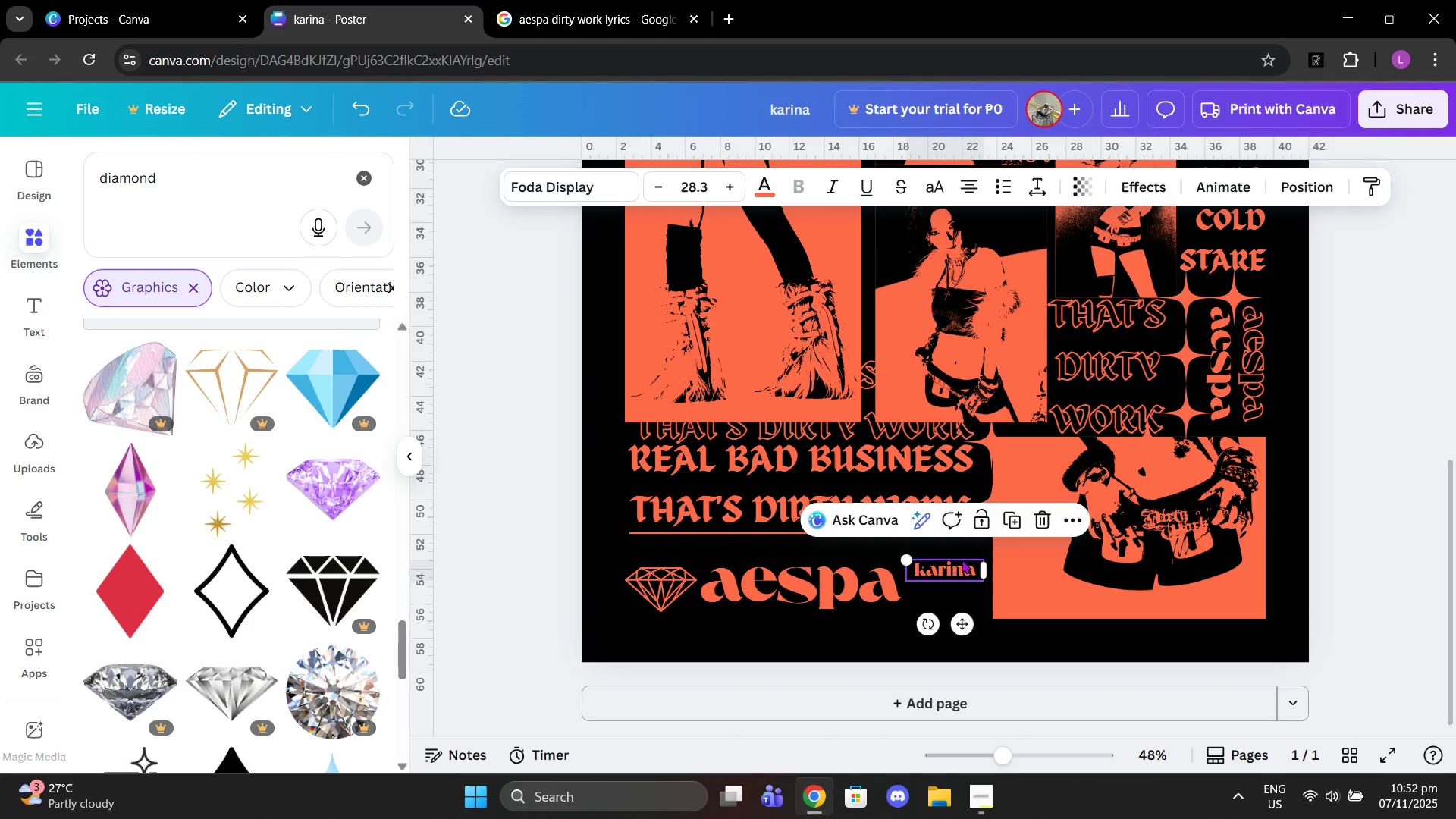 
left_click([962, 560])
 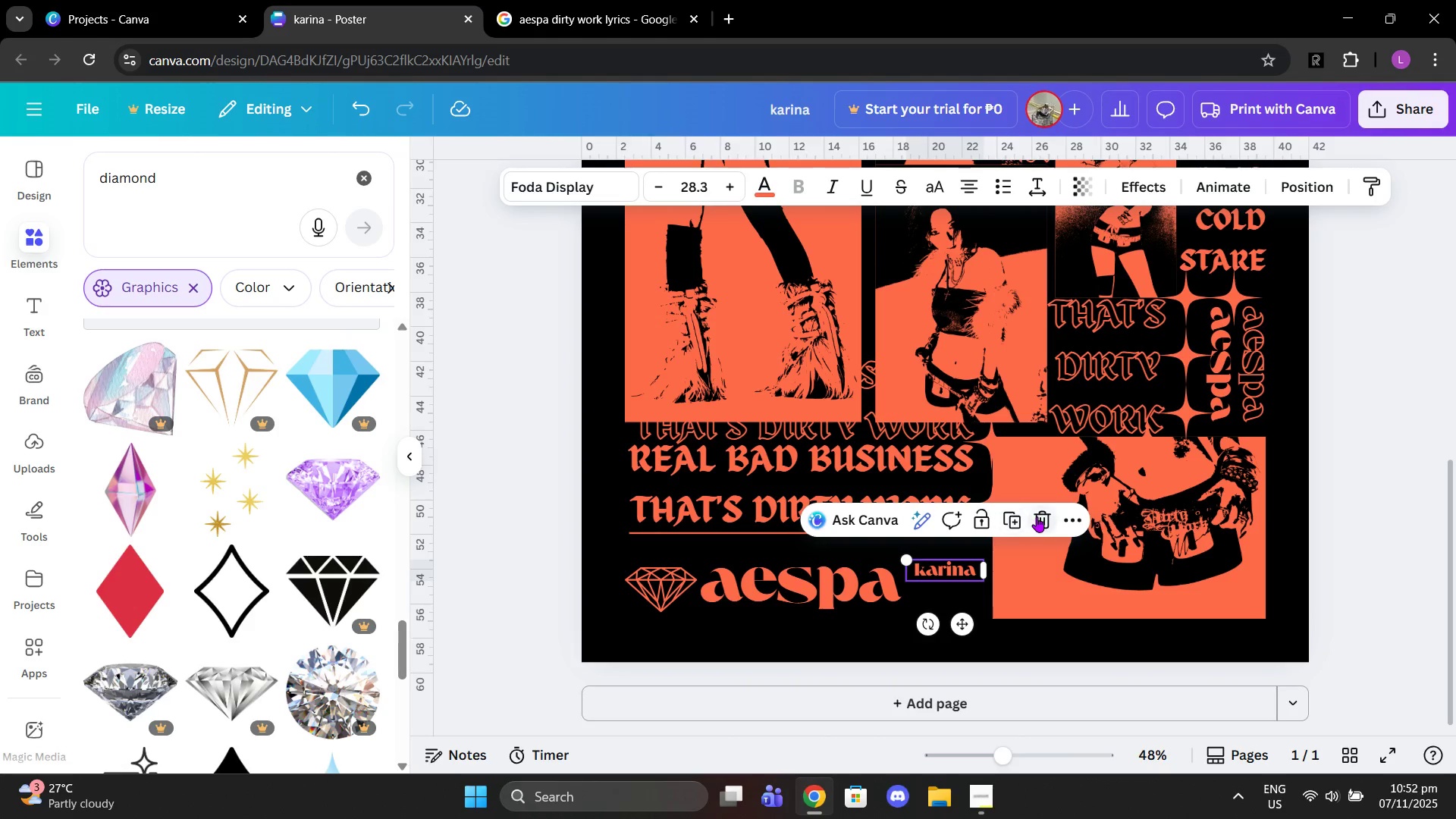 
left_click([1037, 516])
 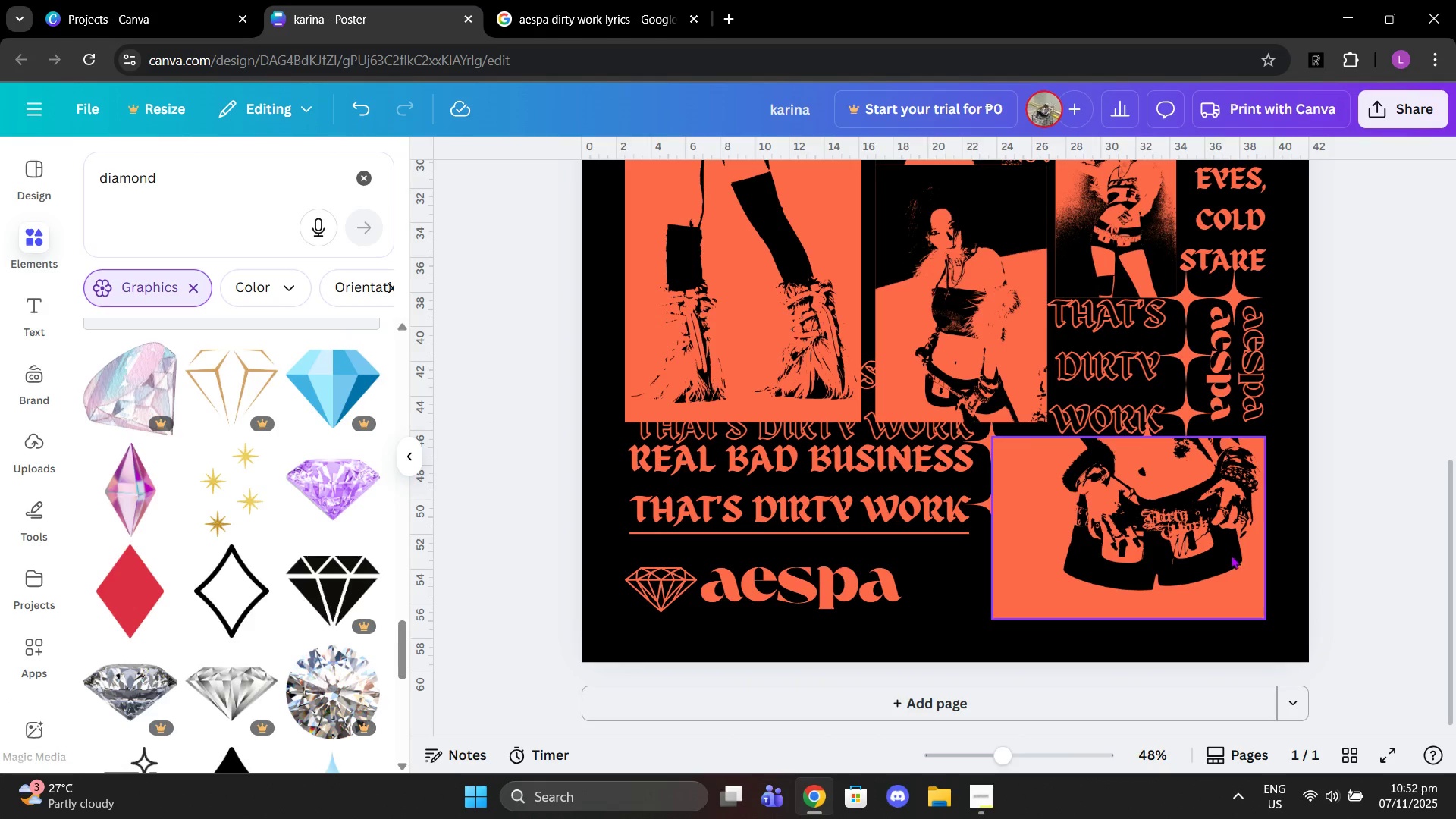 
scroll: coordinate [1231, 554], scroll_direction: down, amount: 1.0
 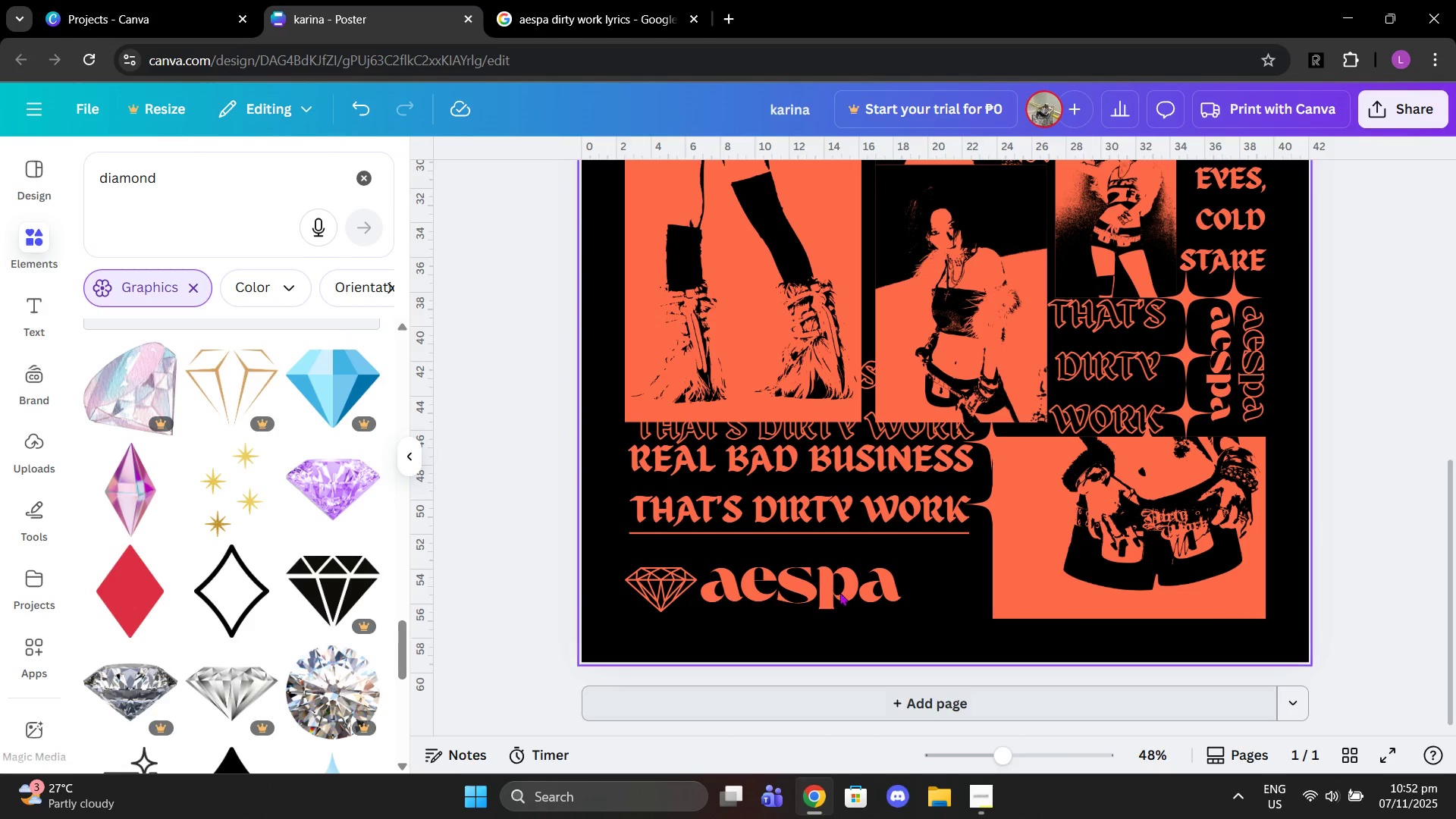 
left_click_drag(start_coordinate=[838, 589], to_coordinate=[905, 586])
 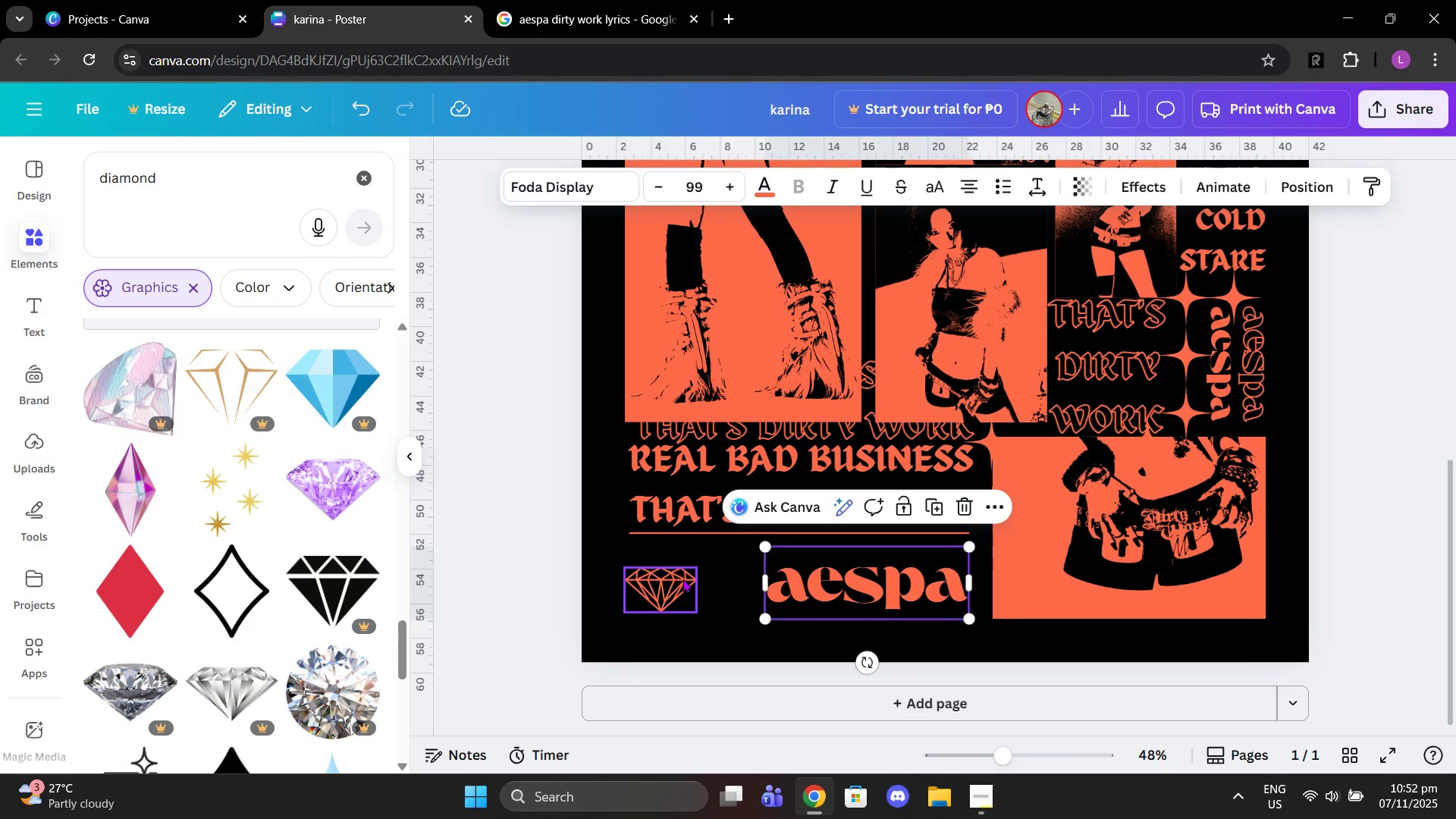 
left_click_drag(start_coordinate=[682, 579], to_coordinate=[710, 575])
 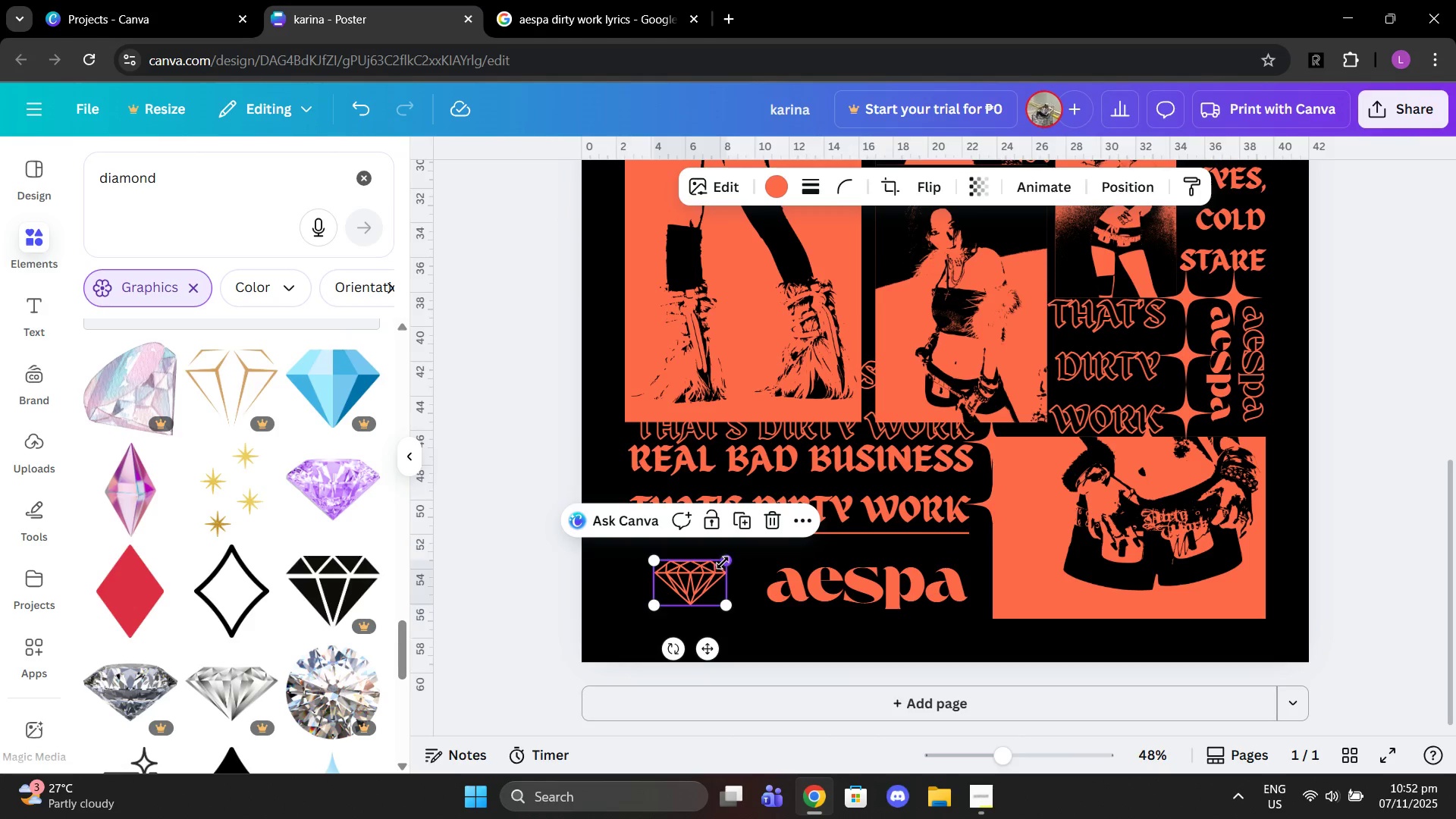 
left_click_drag(start_coordinate=[721, 563], to_coordinate=[766, 551])
 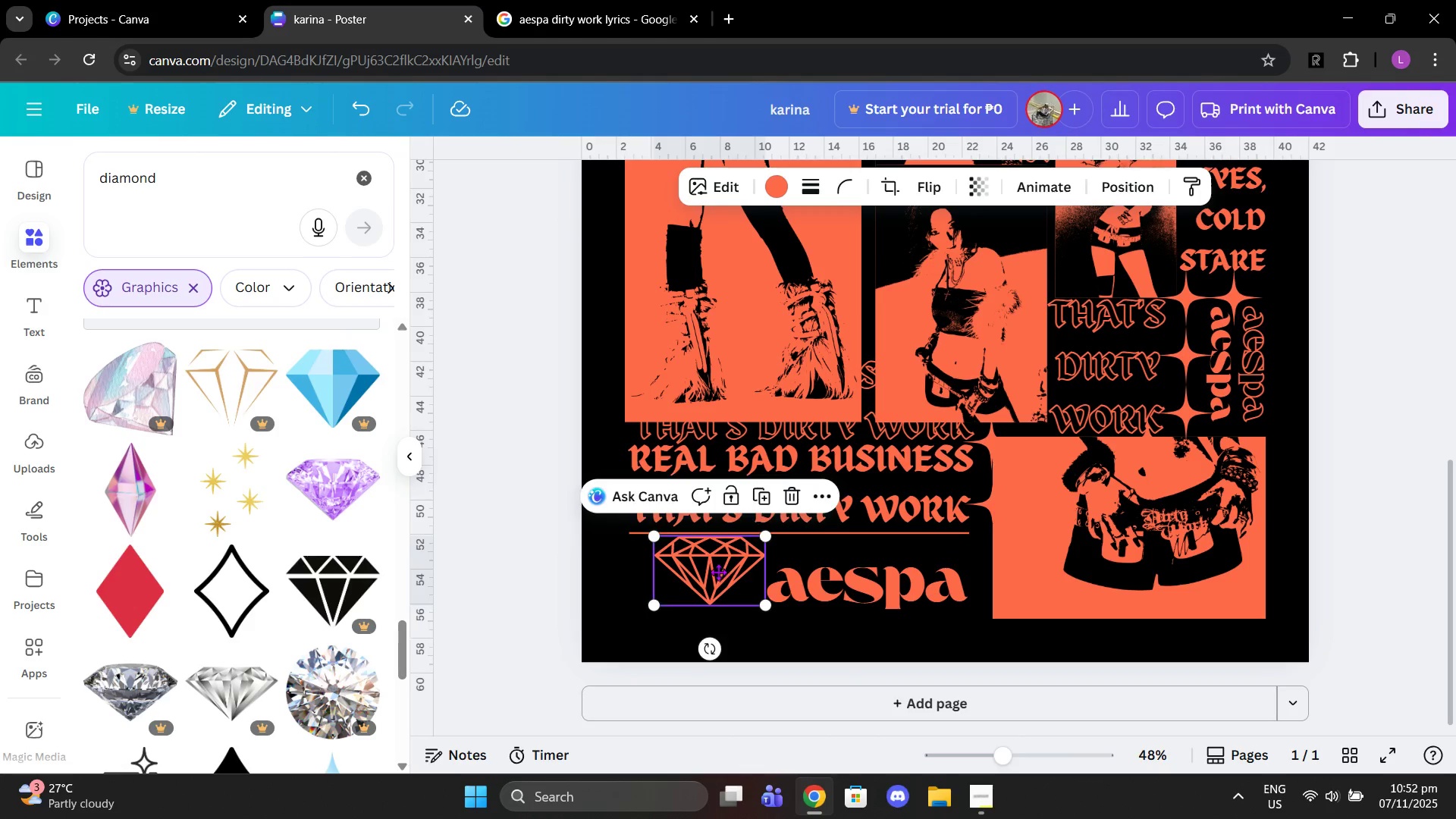 
left_click_drag(start_coordinate=[726, 563], to_coordinate=[714, 572])
 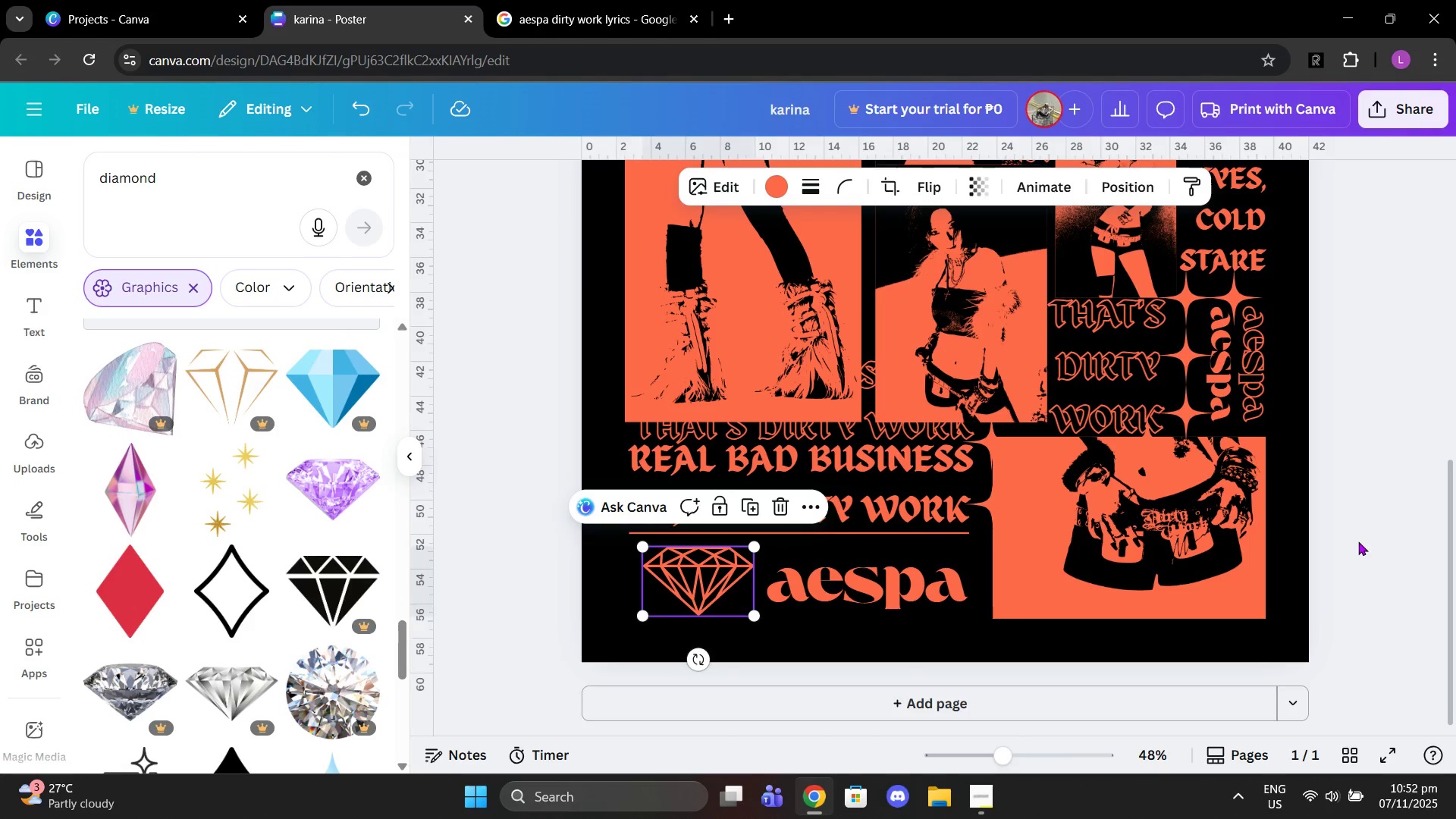 
left_click([1358, 541])
 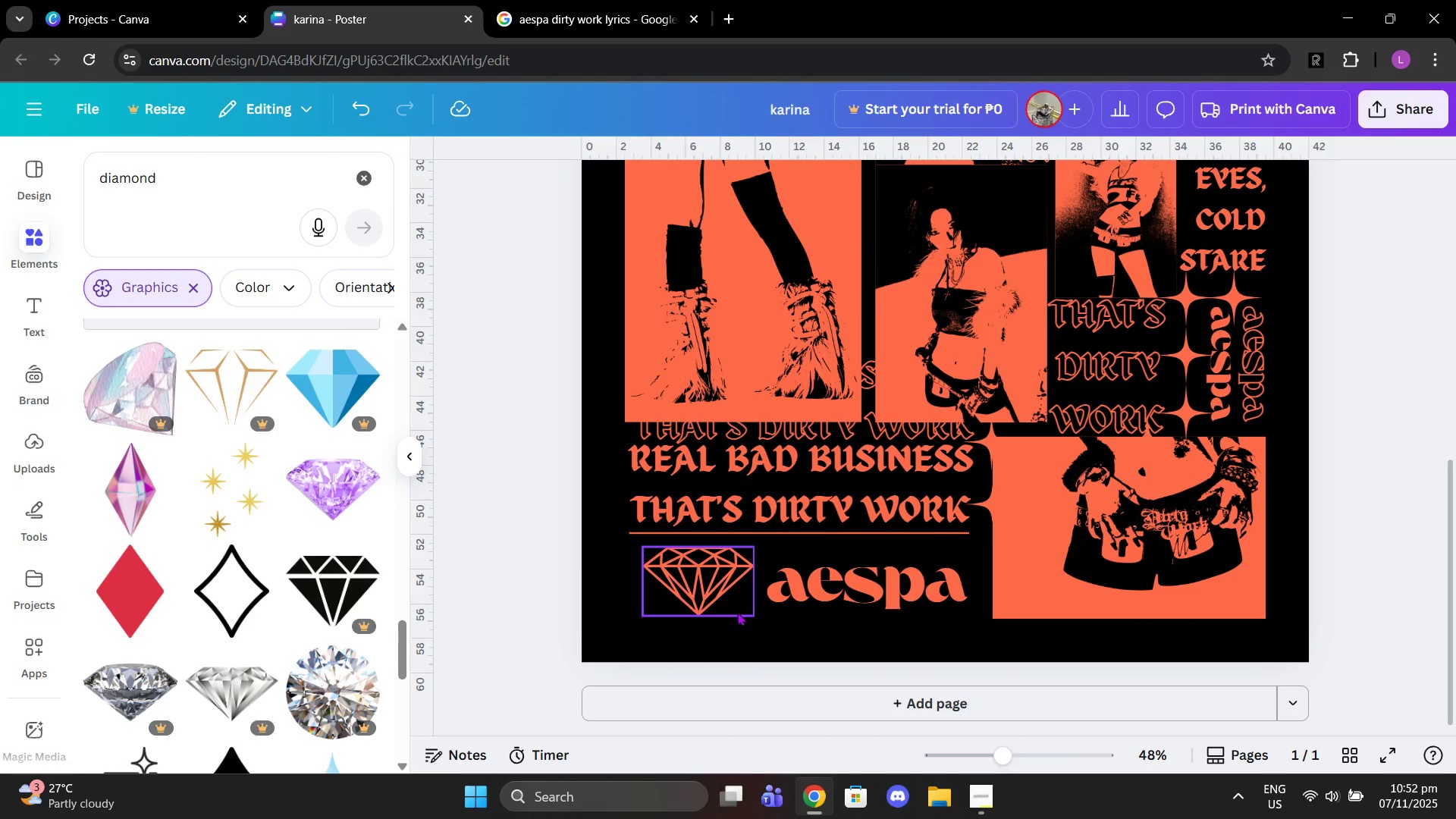 
left_click_drag(start_coordinate=[720, 594], to_coordinate=[719, 588])
 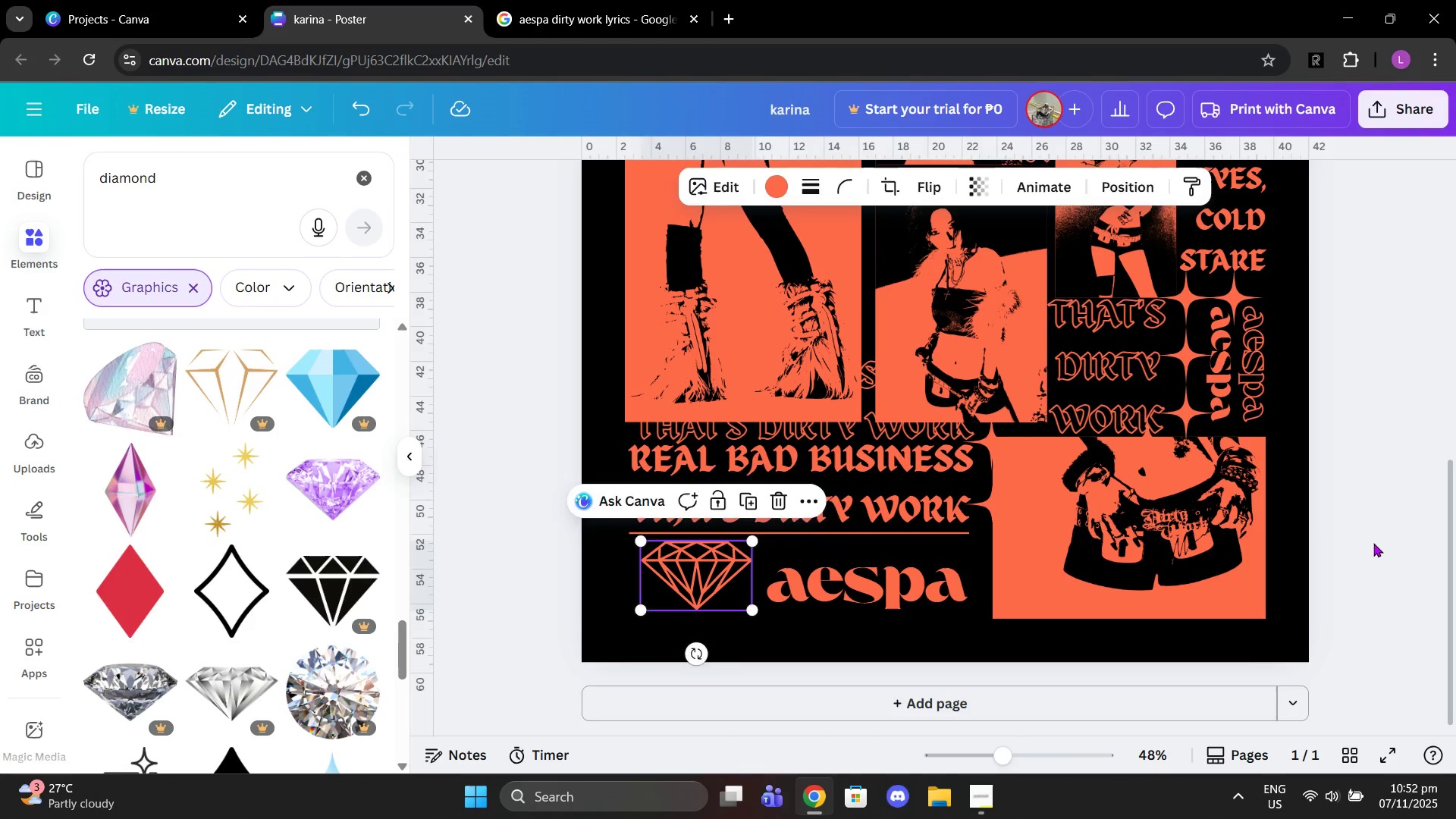 
left_click([1373, 543])
 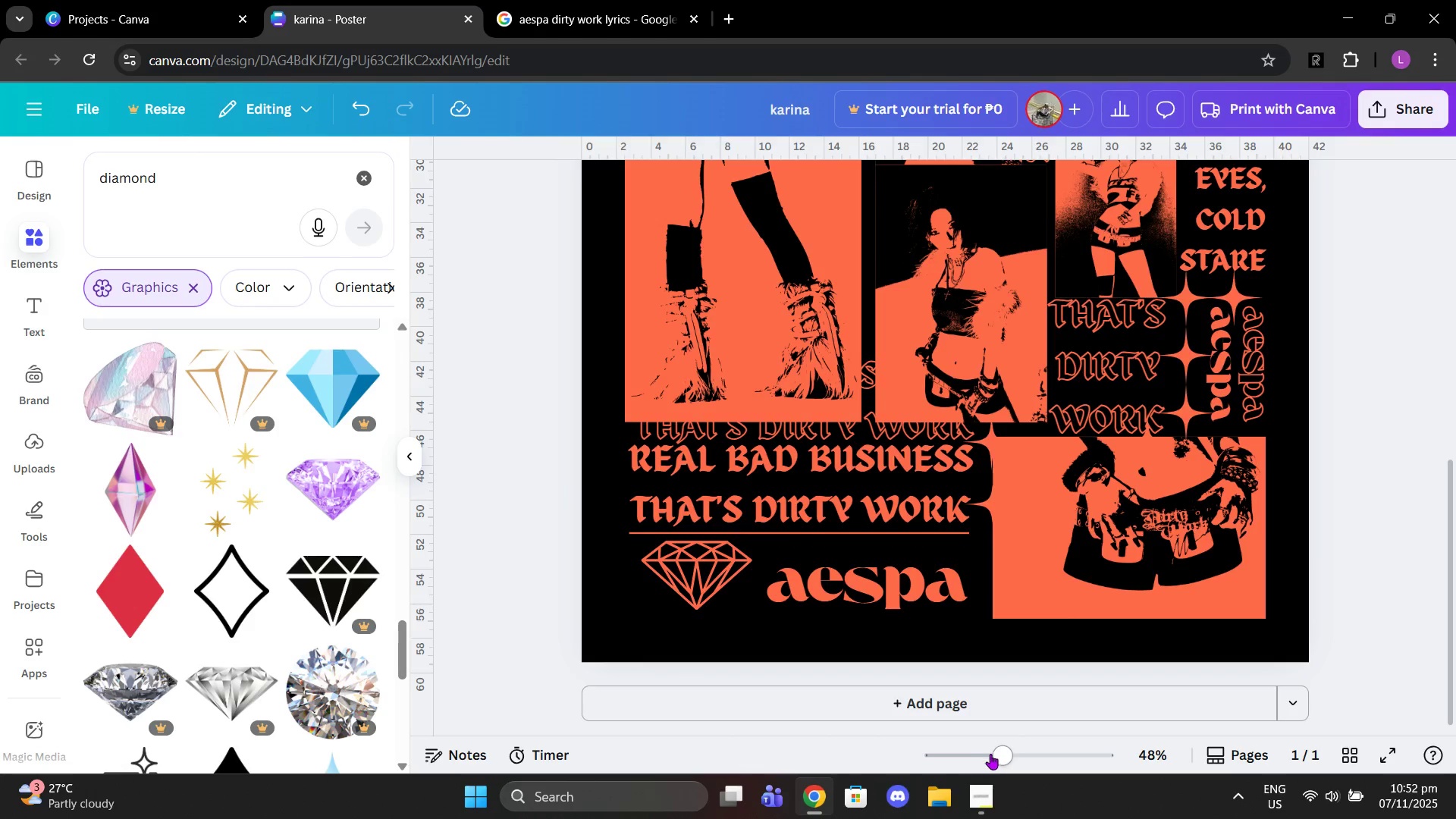 
left_click_drag(start_coordinate=[993, 755], to_coordinate=[977, 752])
 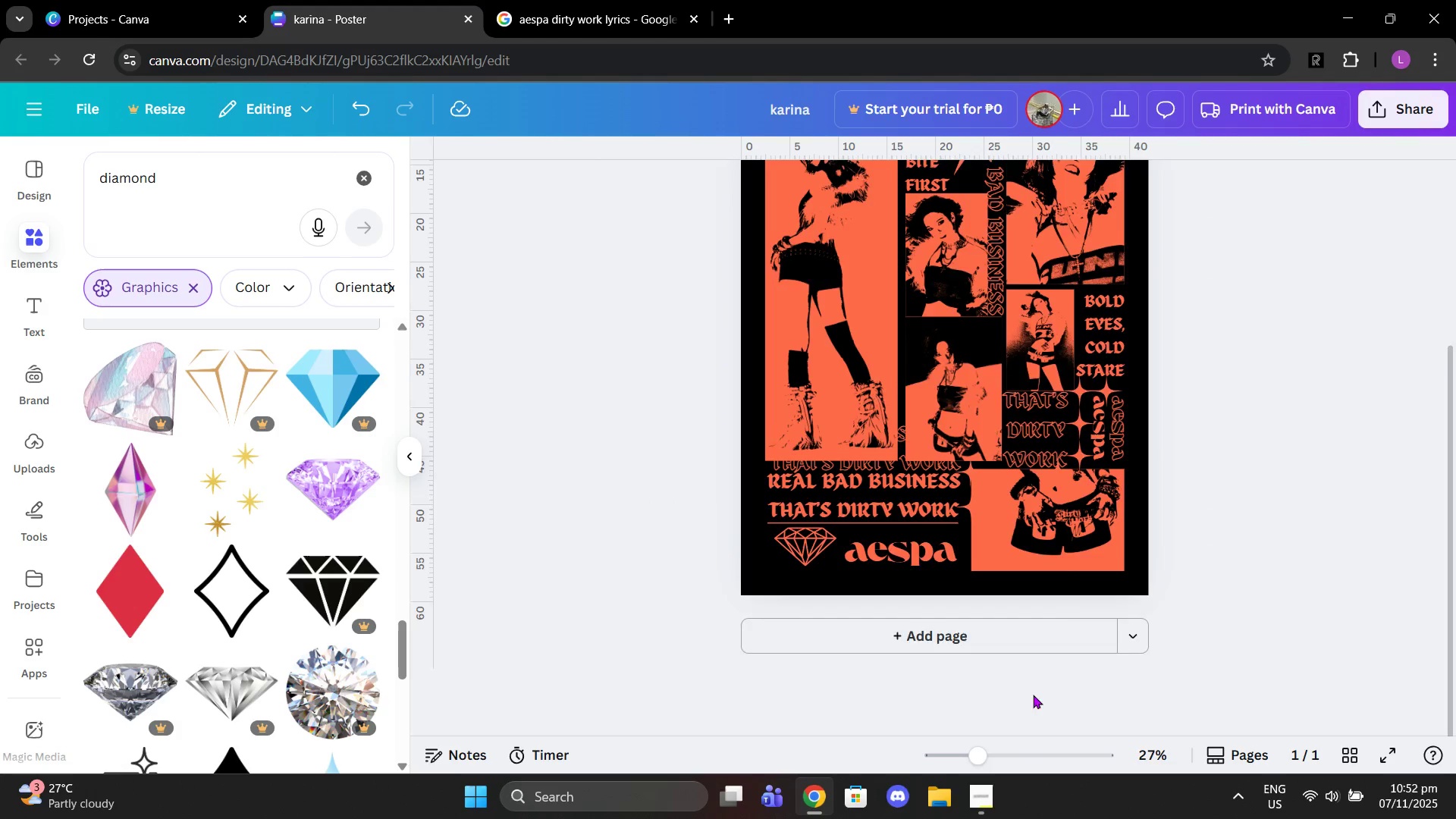 
scroll: coordinate [1033, 704], scroll_direction: up, amount: 2.0
 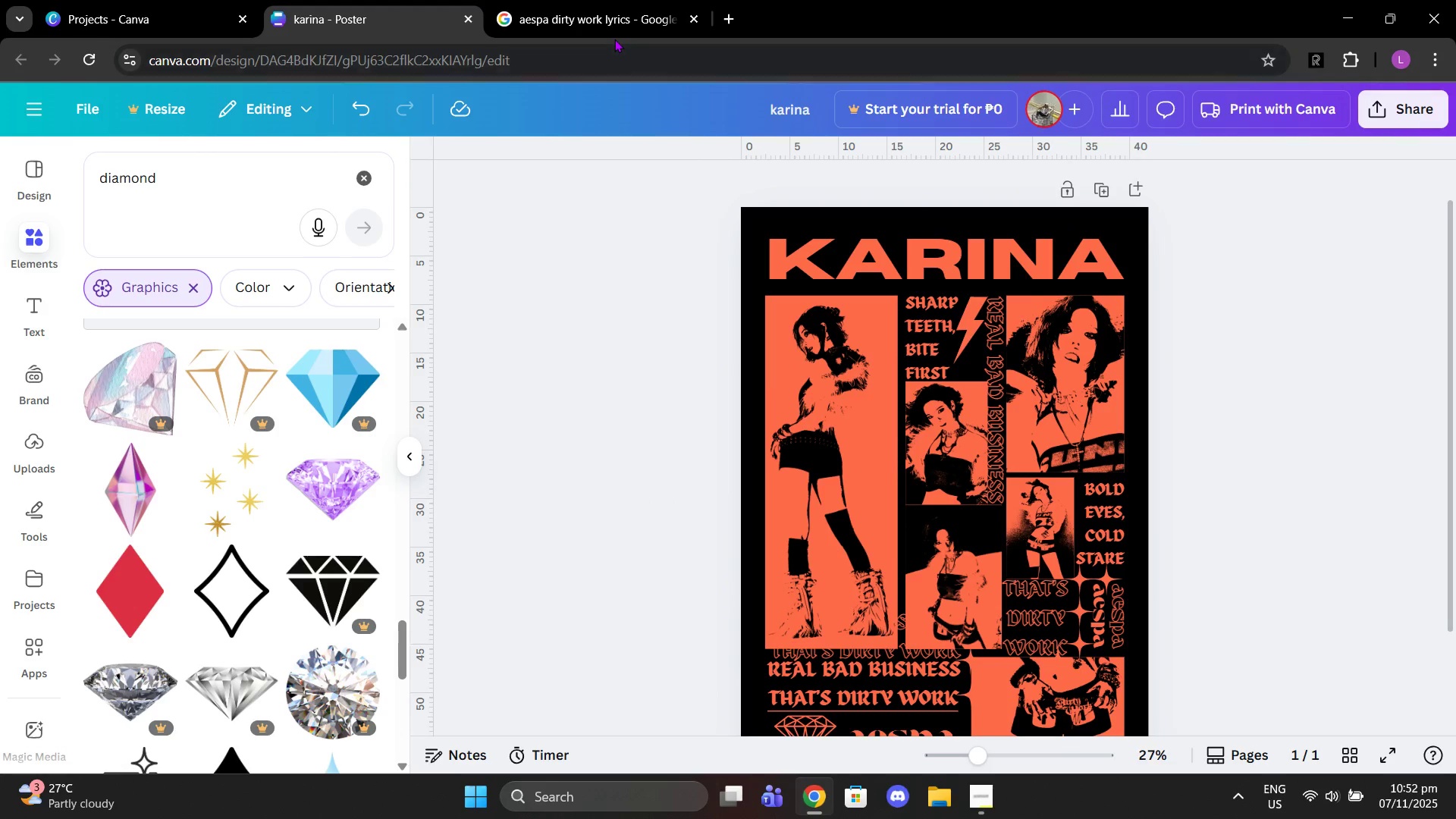 
left_click([614, 39])
 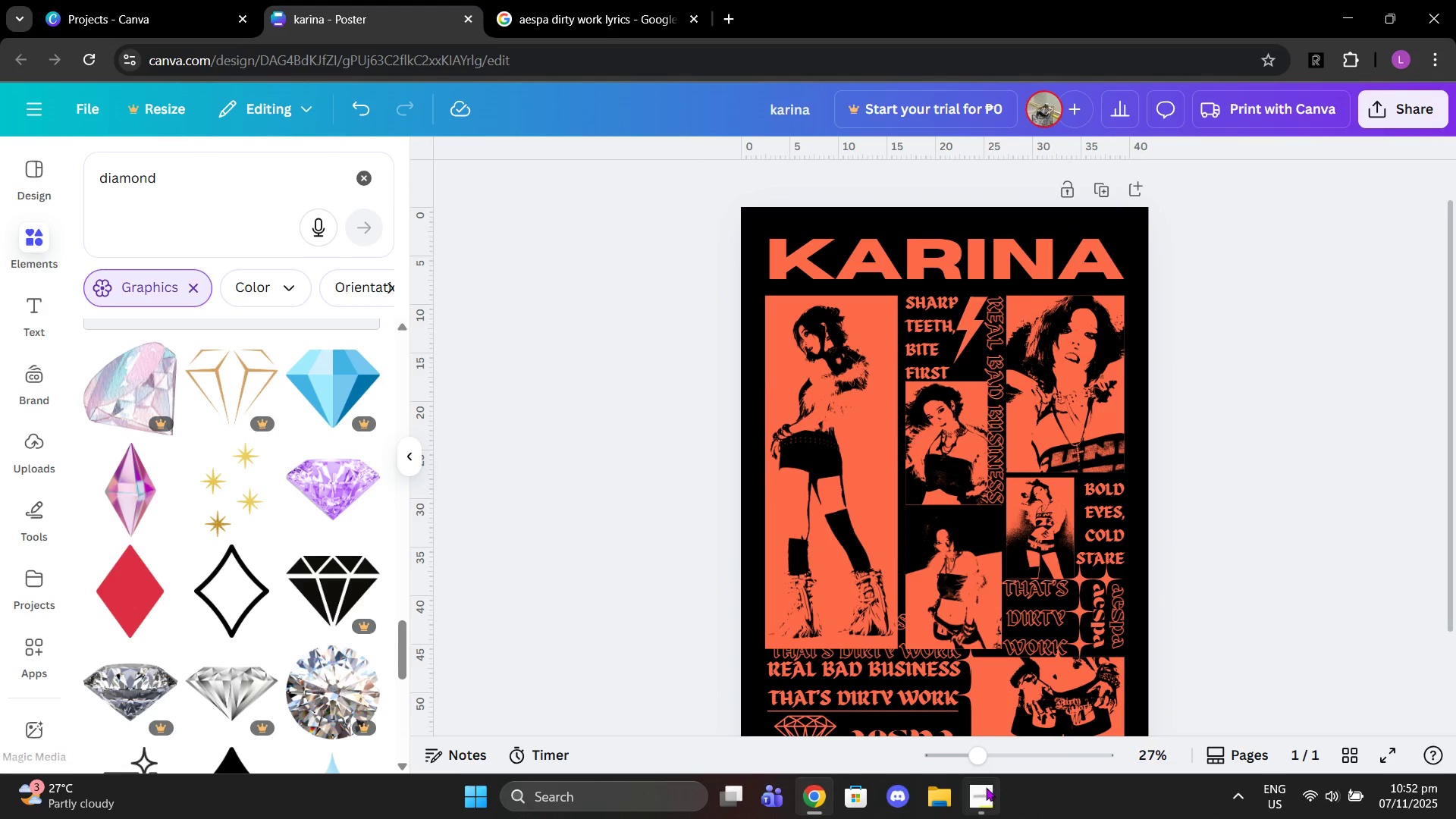 
left_click([986, 787])